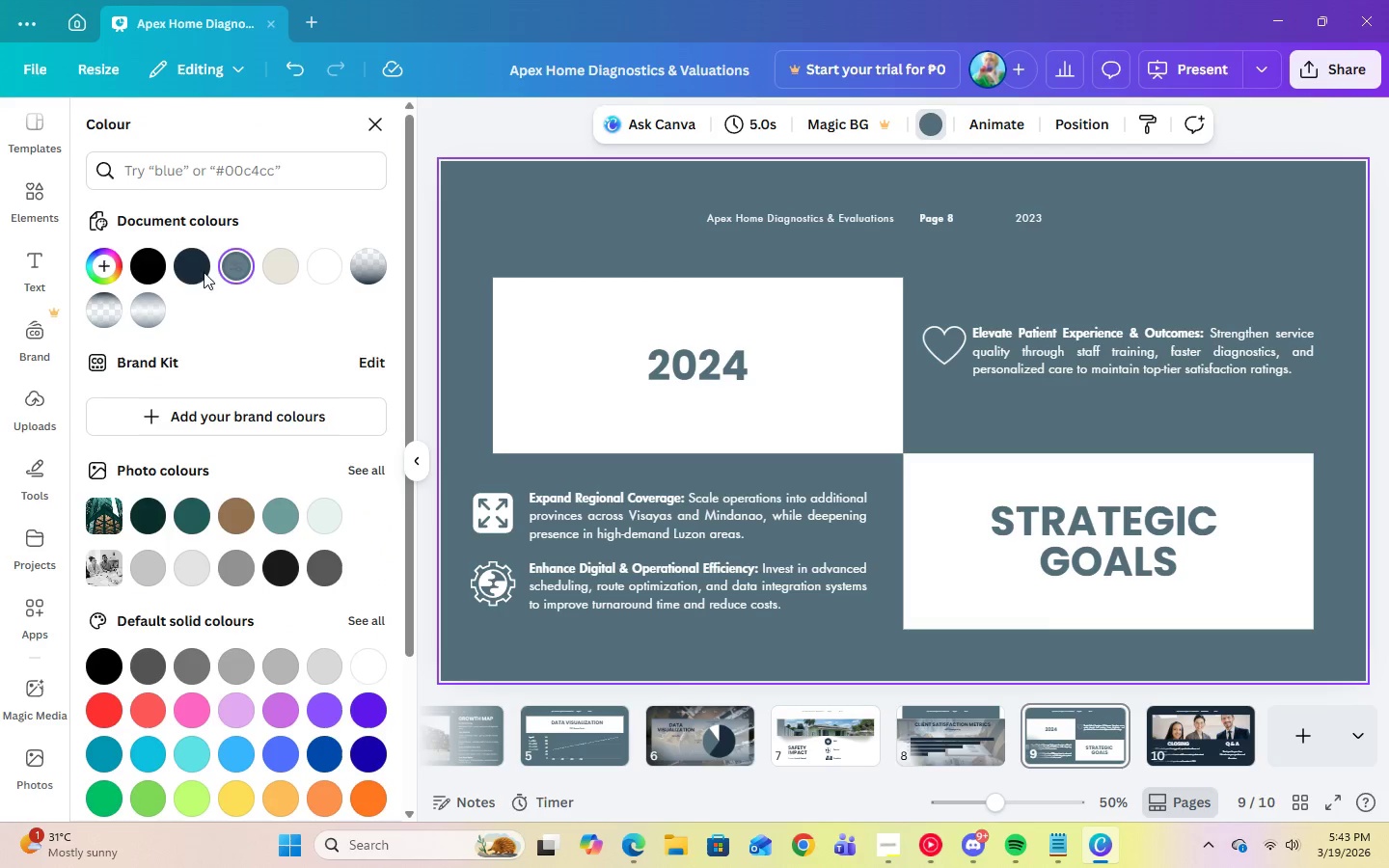 
left_click([186, 273])
 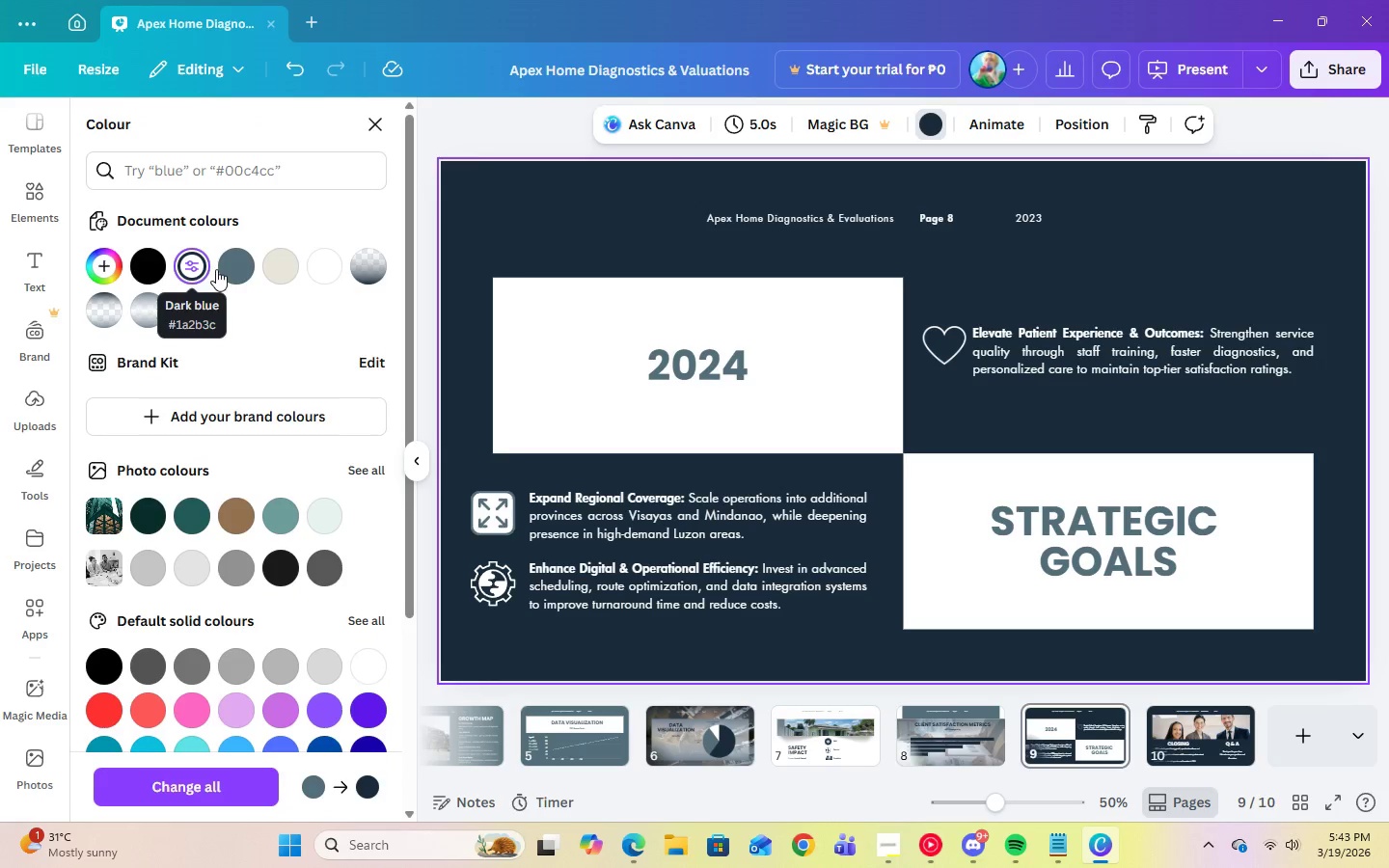 
left_click([495, 503])
 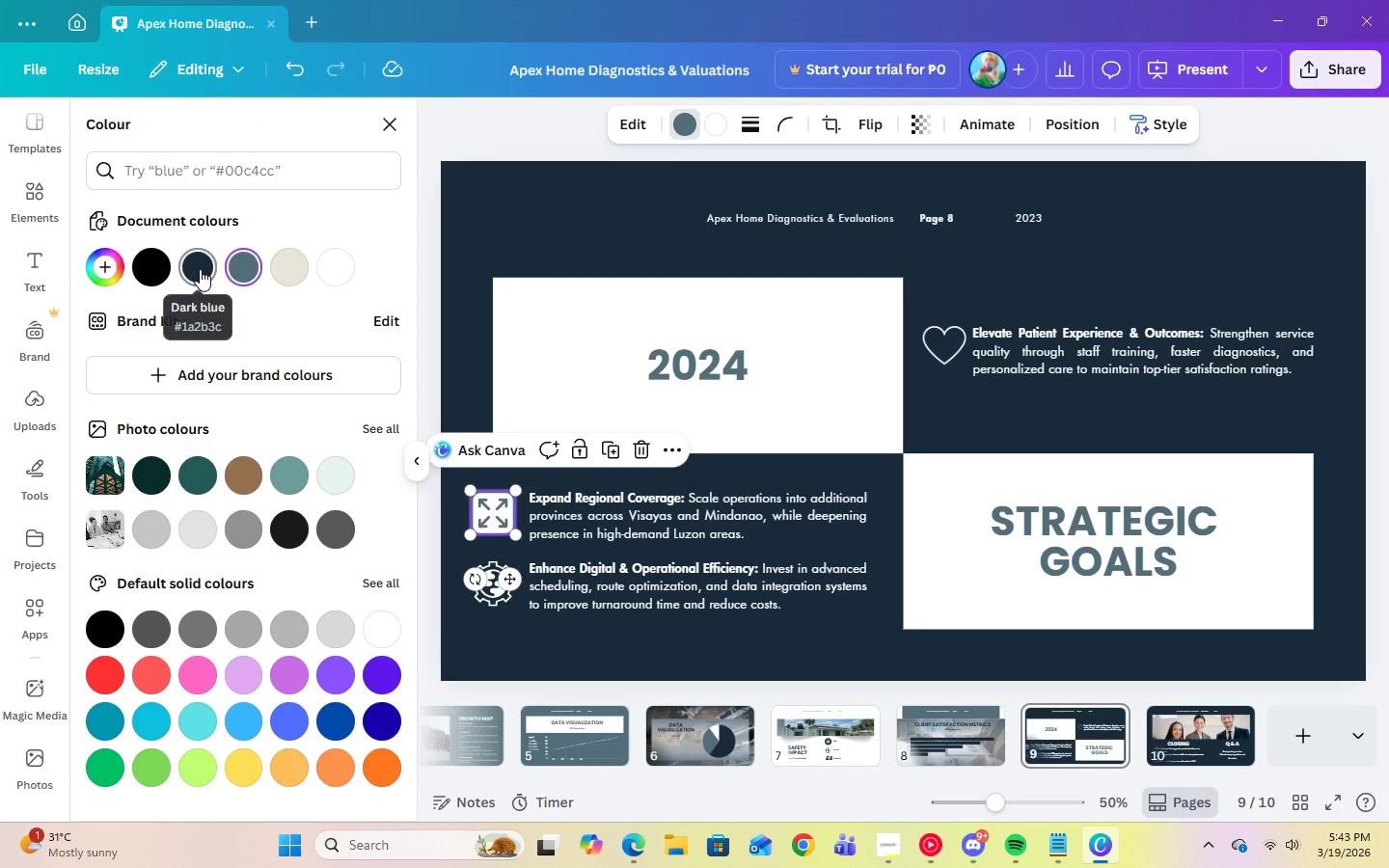 
left_click([200, 269])
 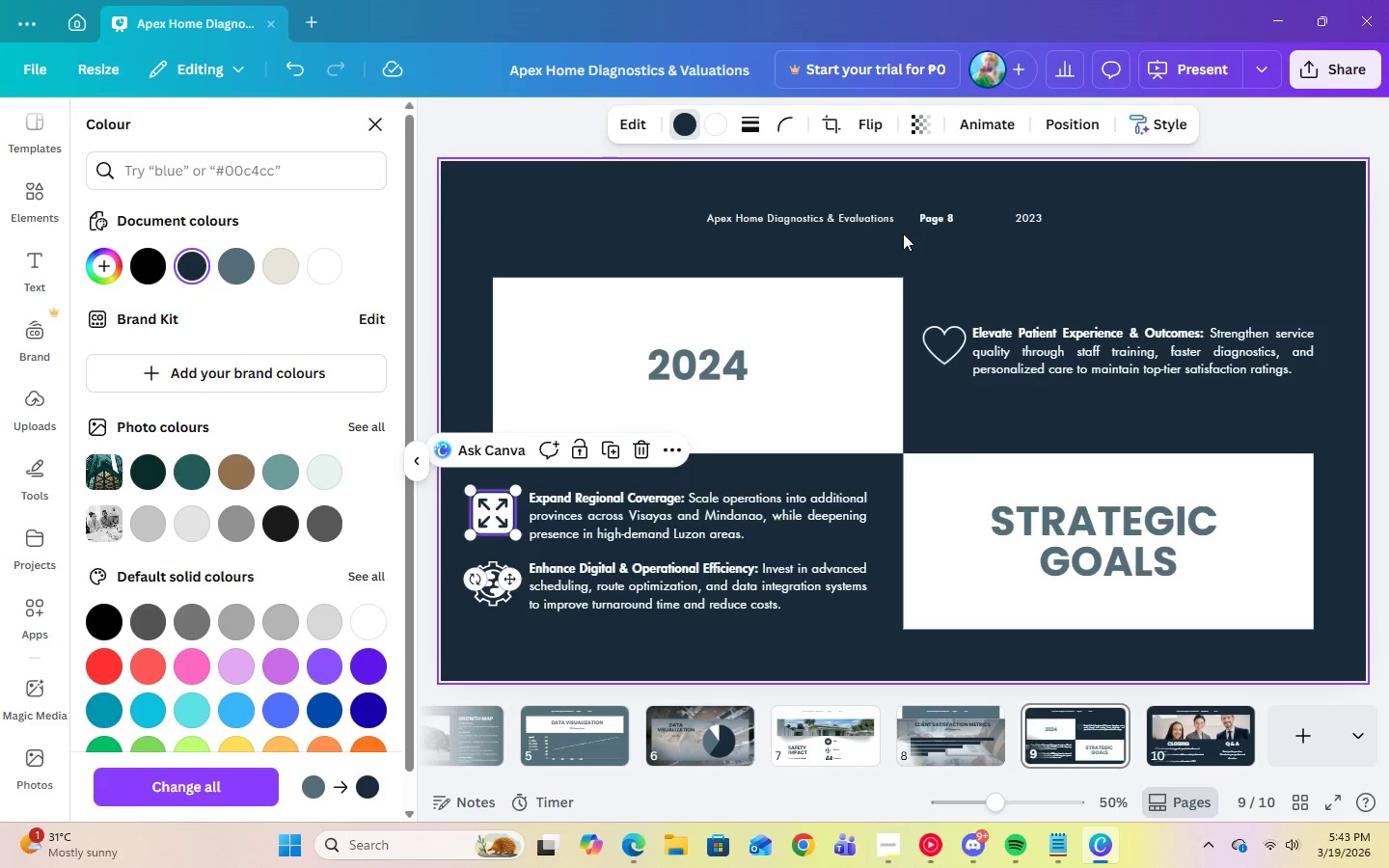 
left_click([719, 363])
 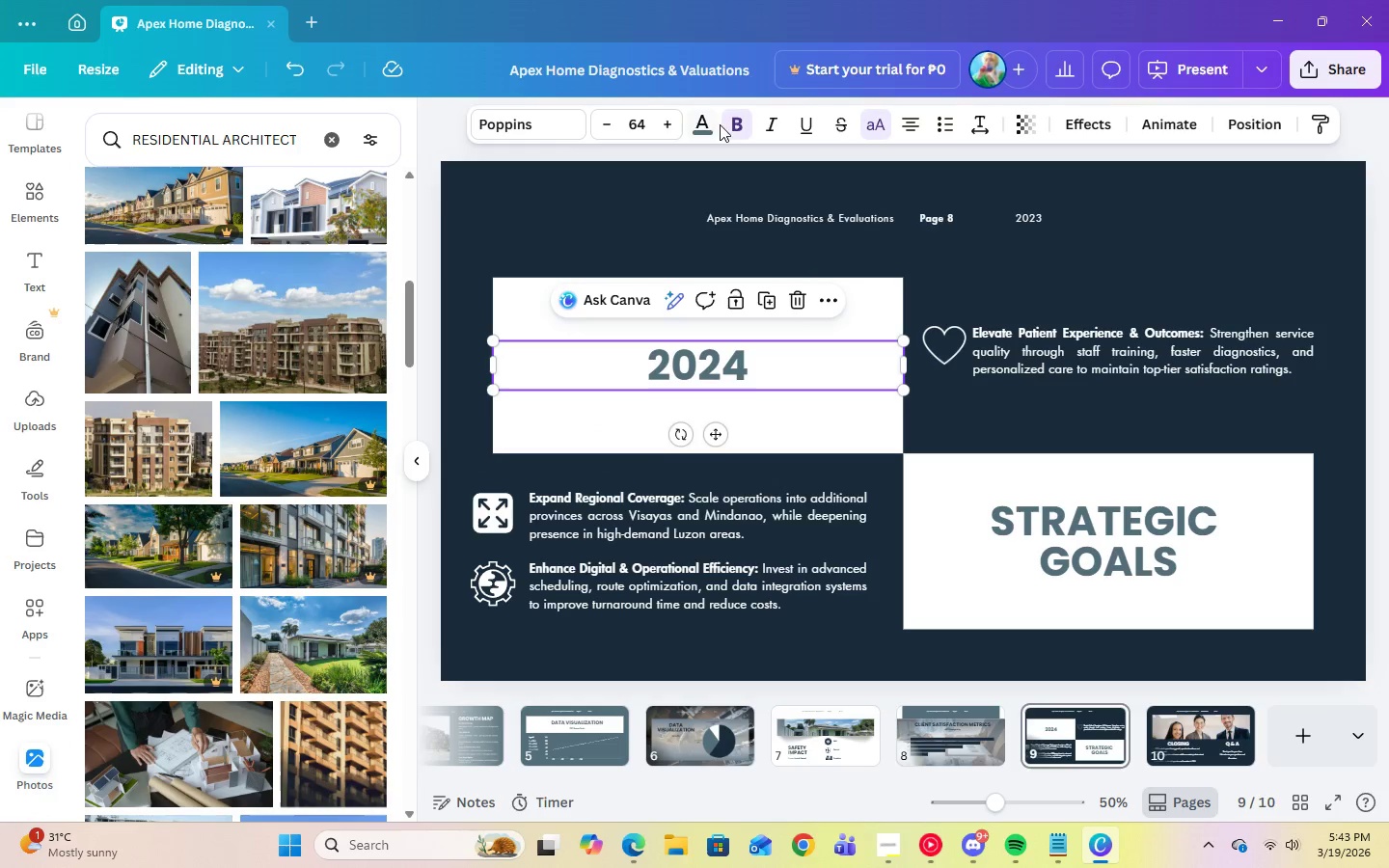 
left_click([705, 129])
 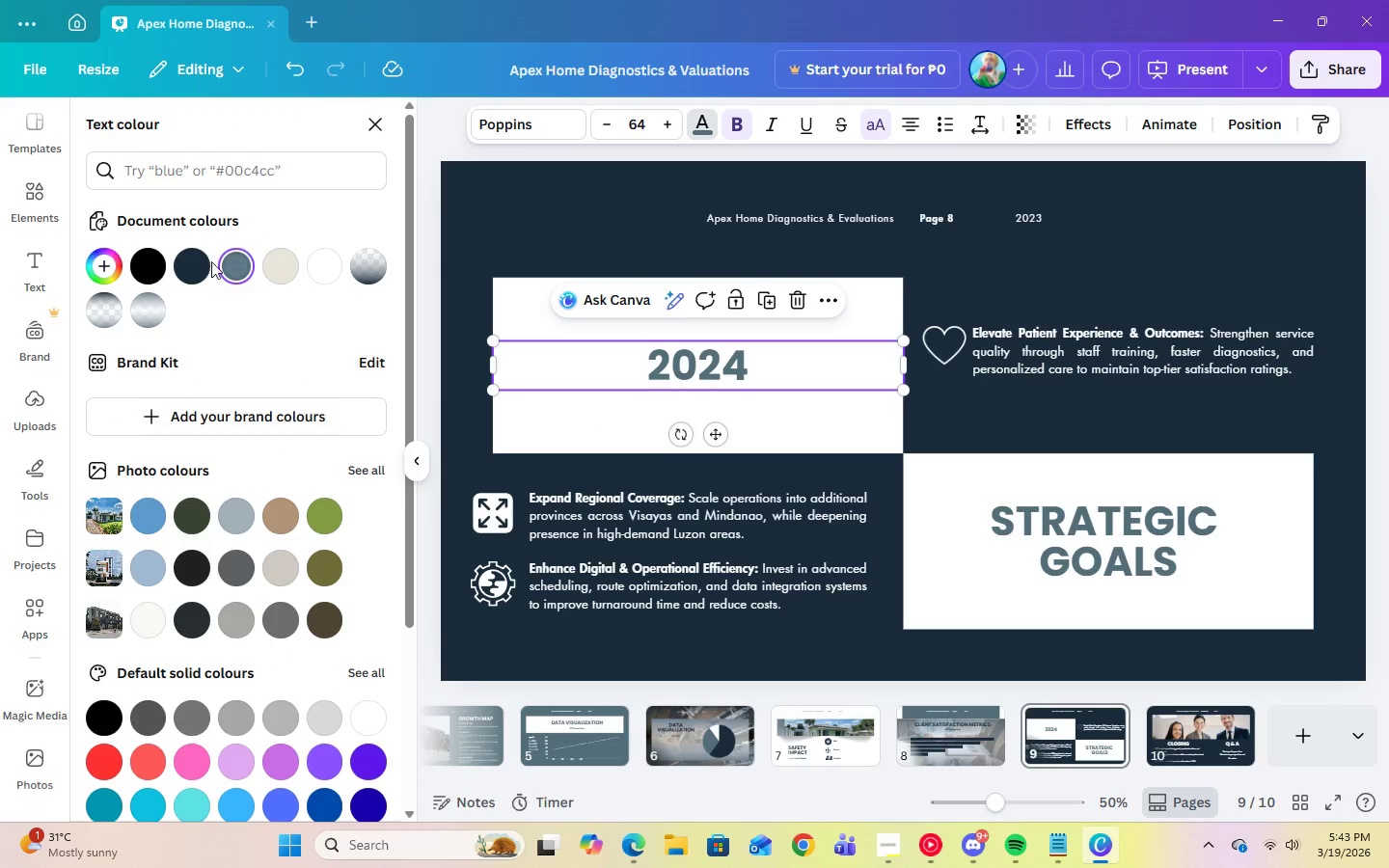 
left_click([184, 265])
 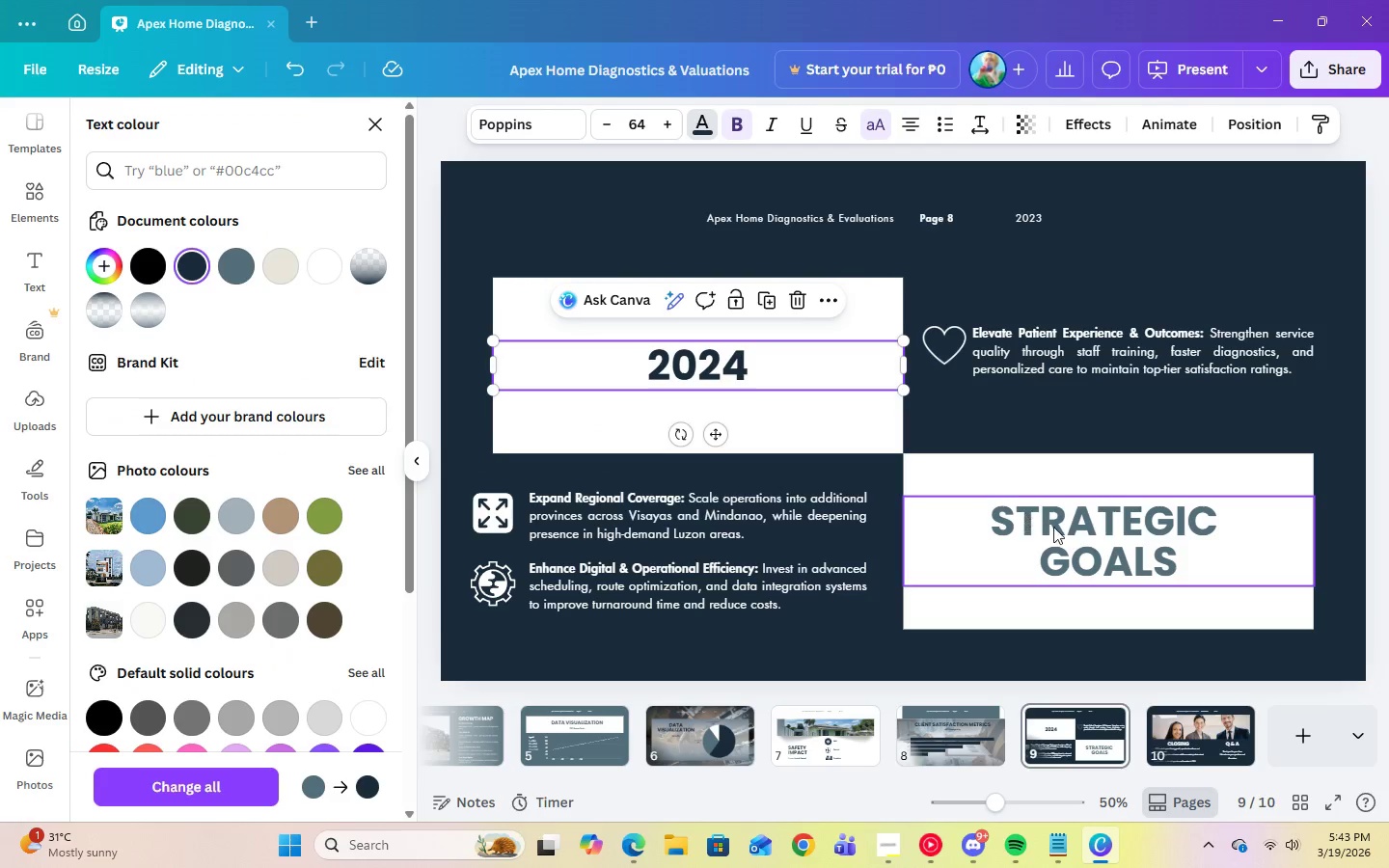 
left_click([1077, 539])
 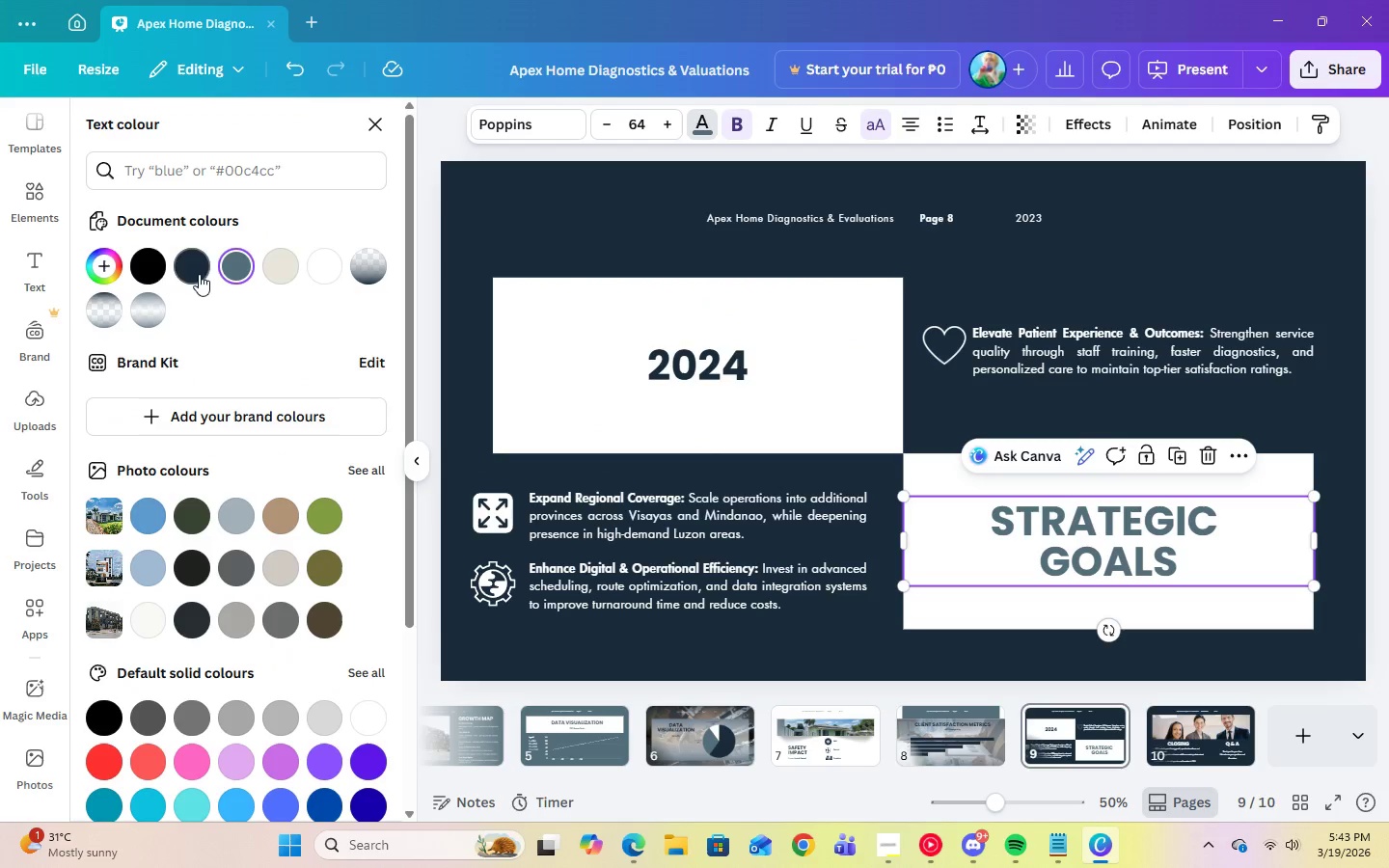 
left_click([199, 270])
 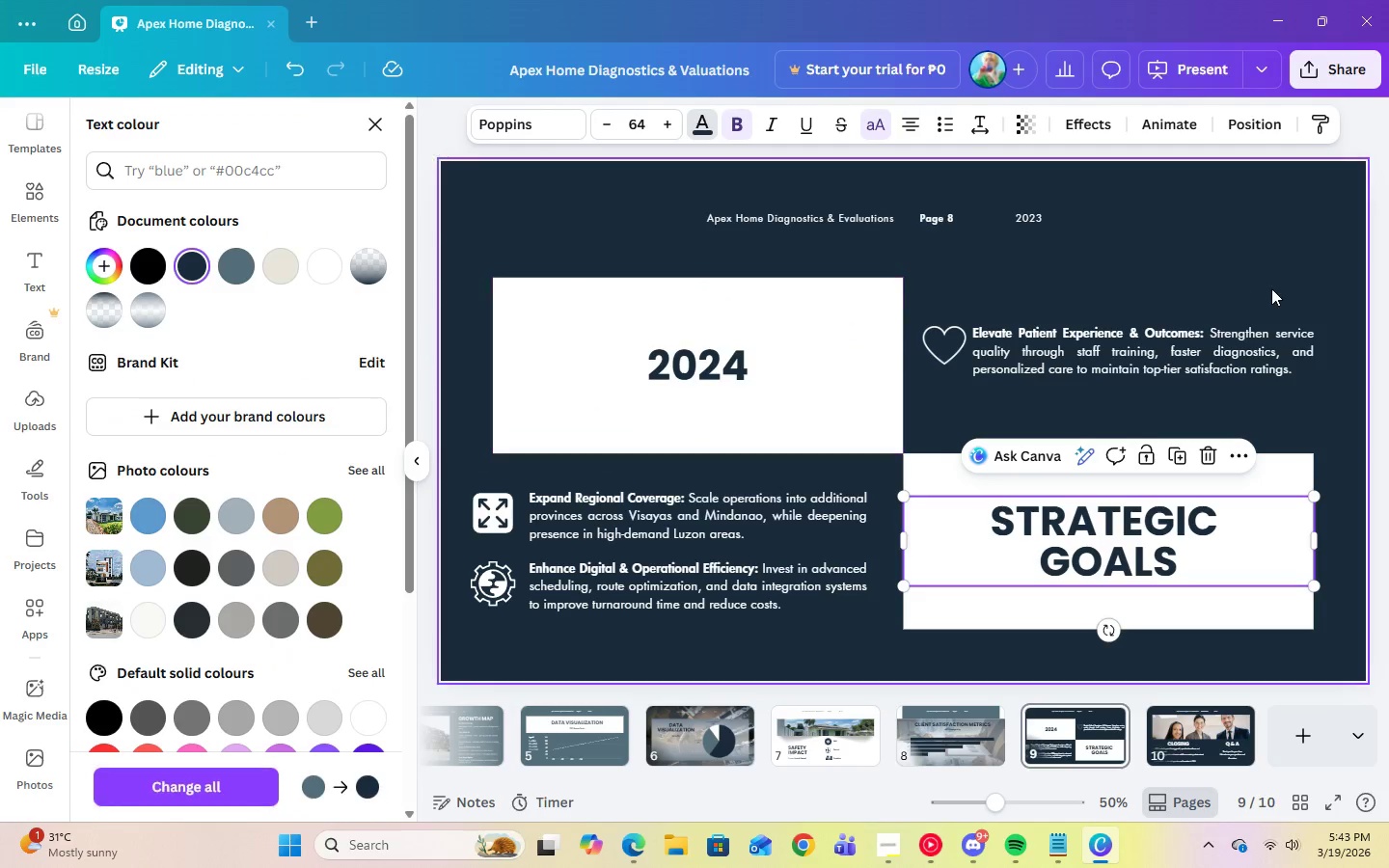 
left_click([1271, 288])
 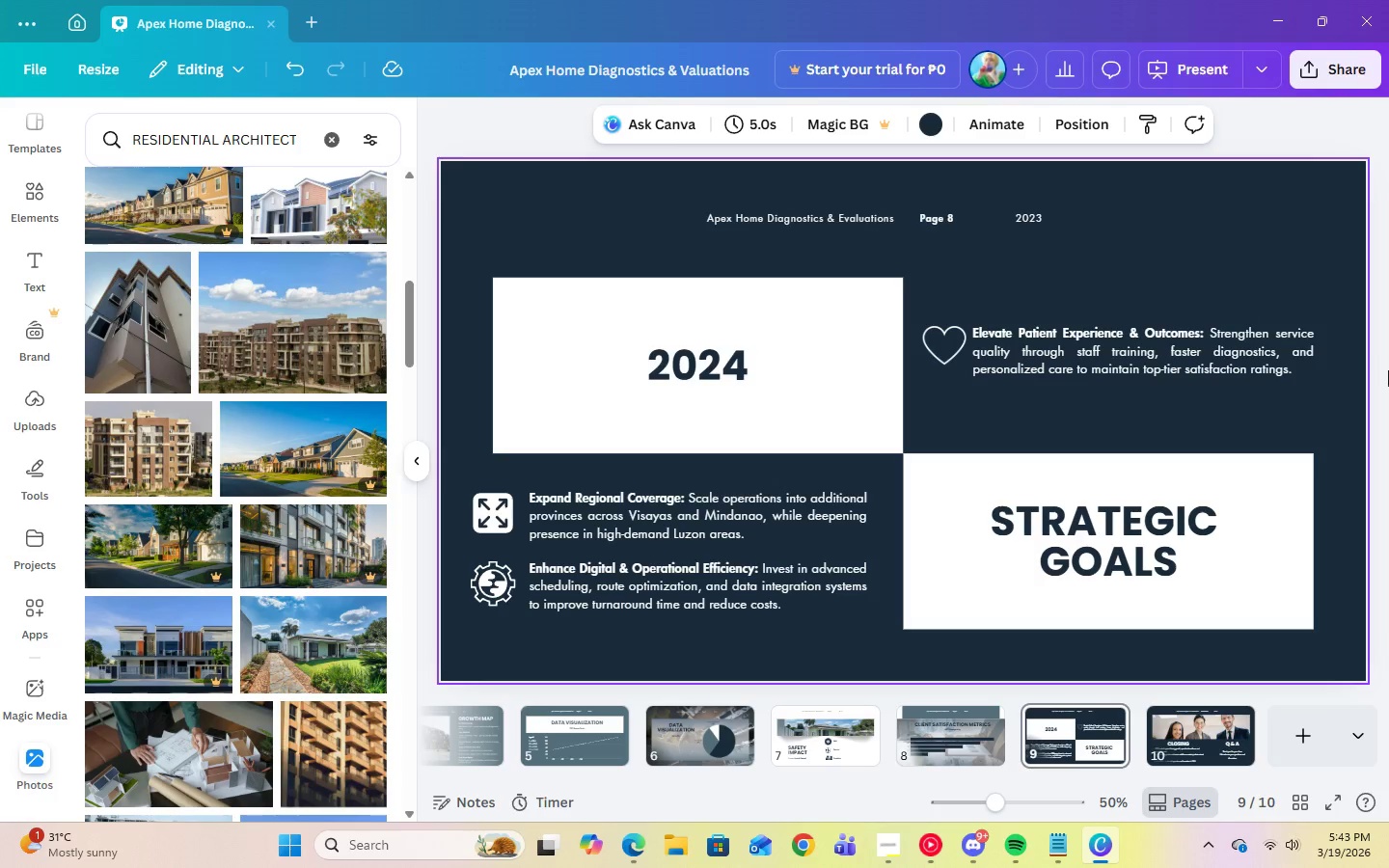 
wait(6.97)
 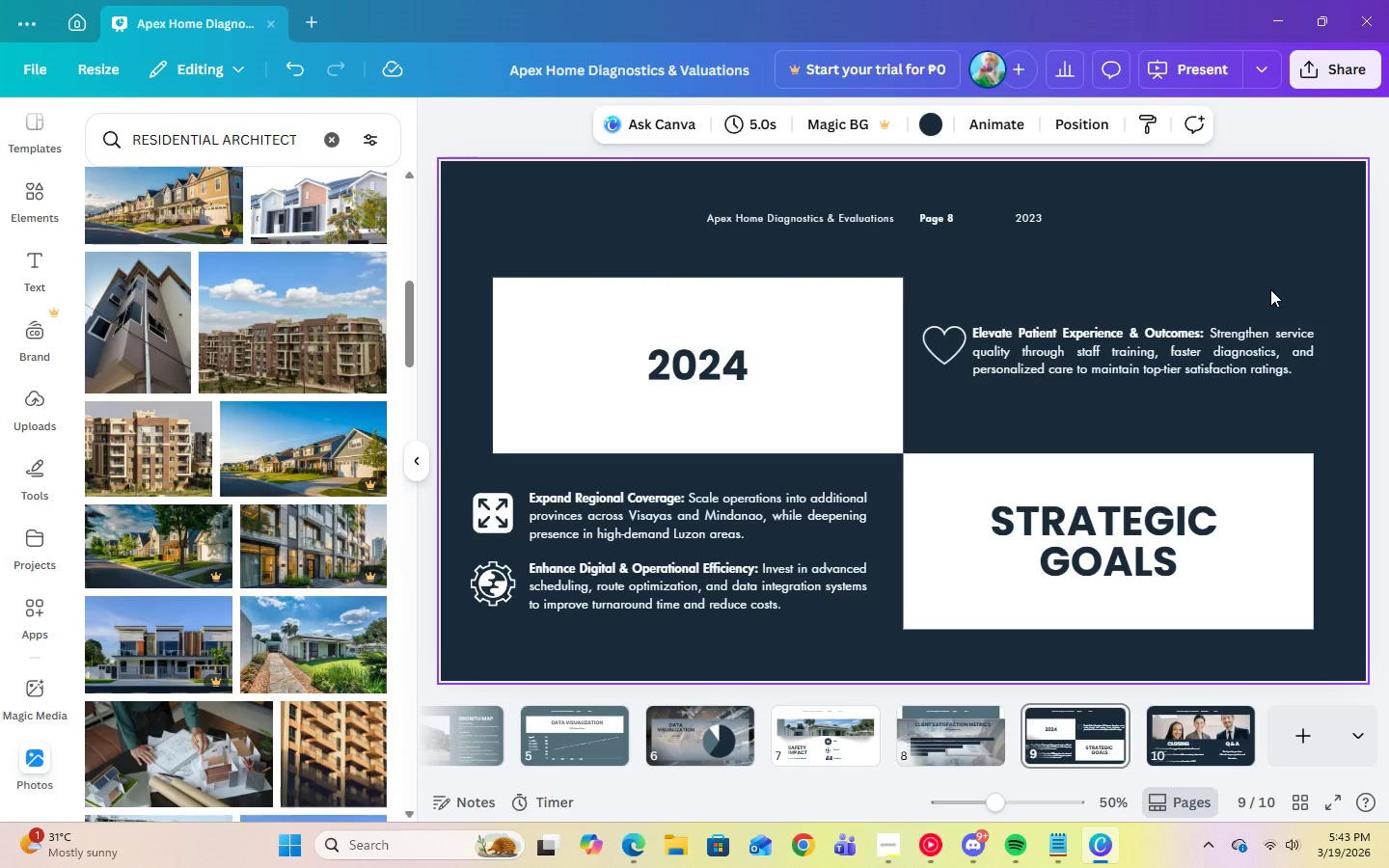 
key(ArrowLeft)
 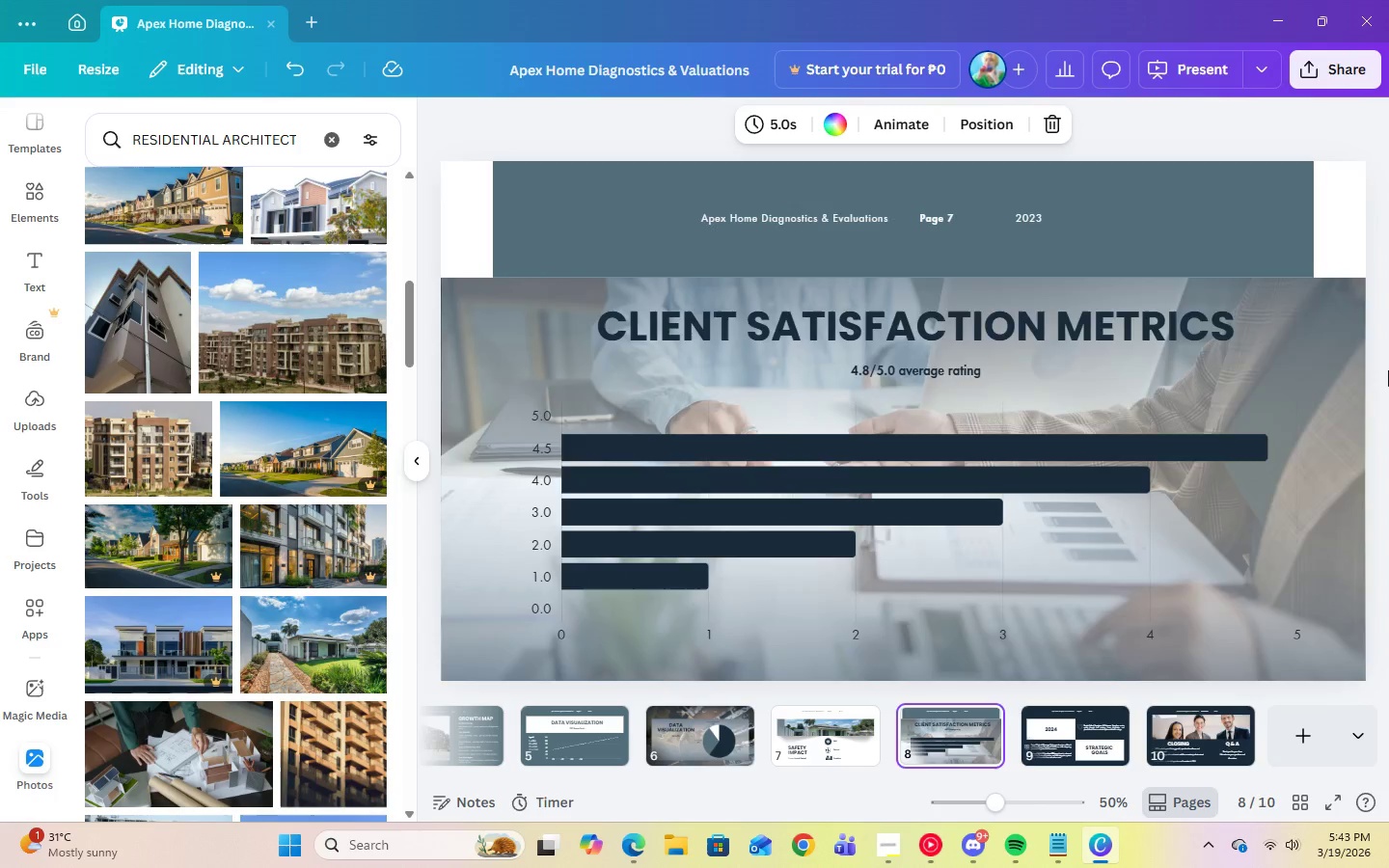 
key(ArrowRight)
 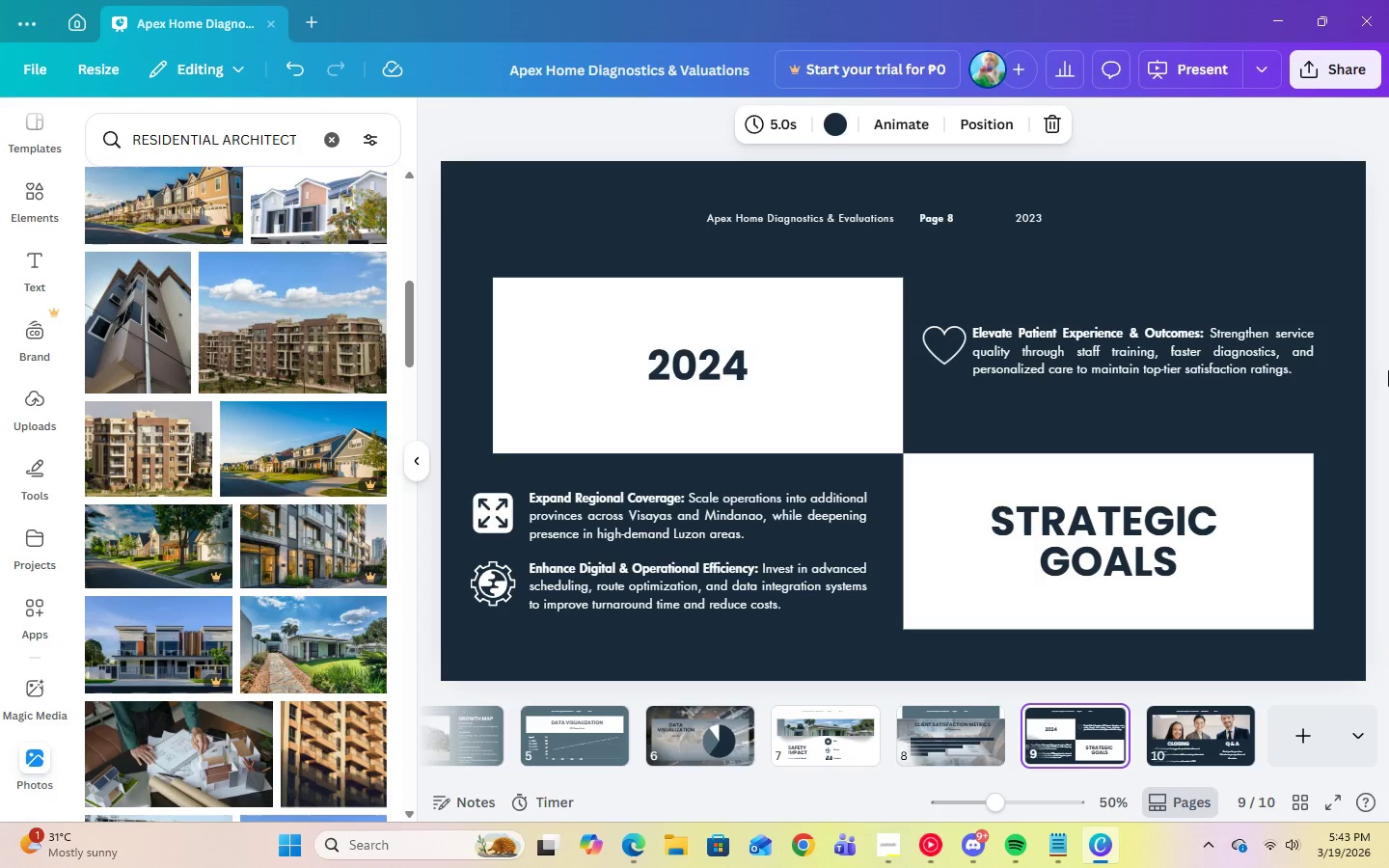 
key(ArrowLeft)
 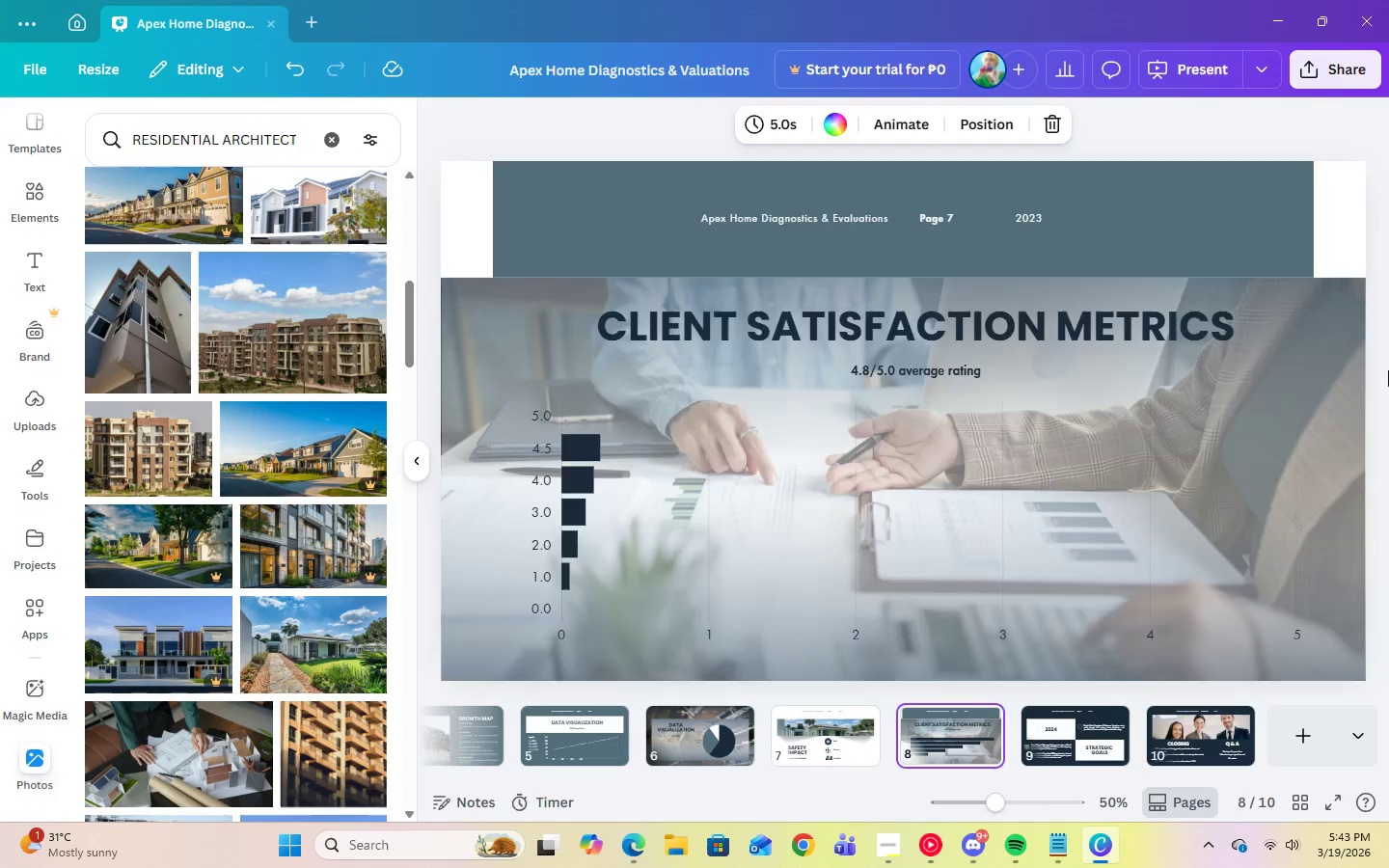 
key(ArrowLeft)
 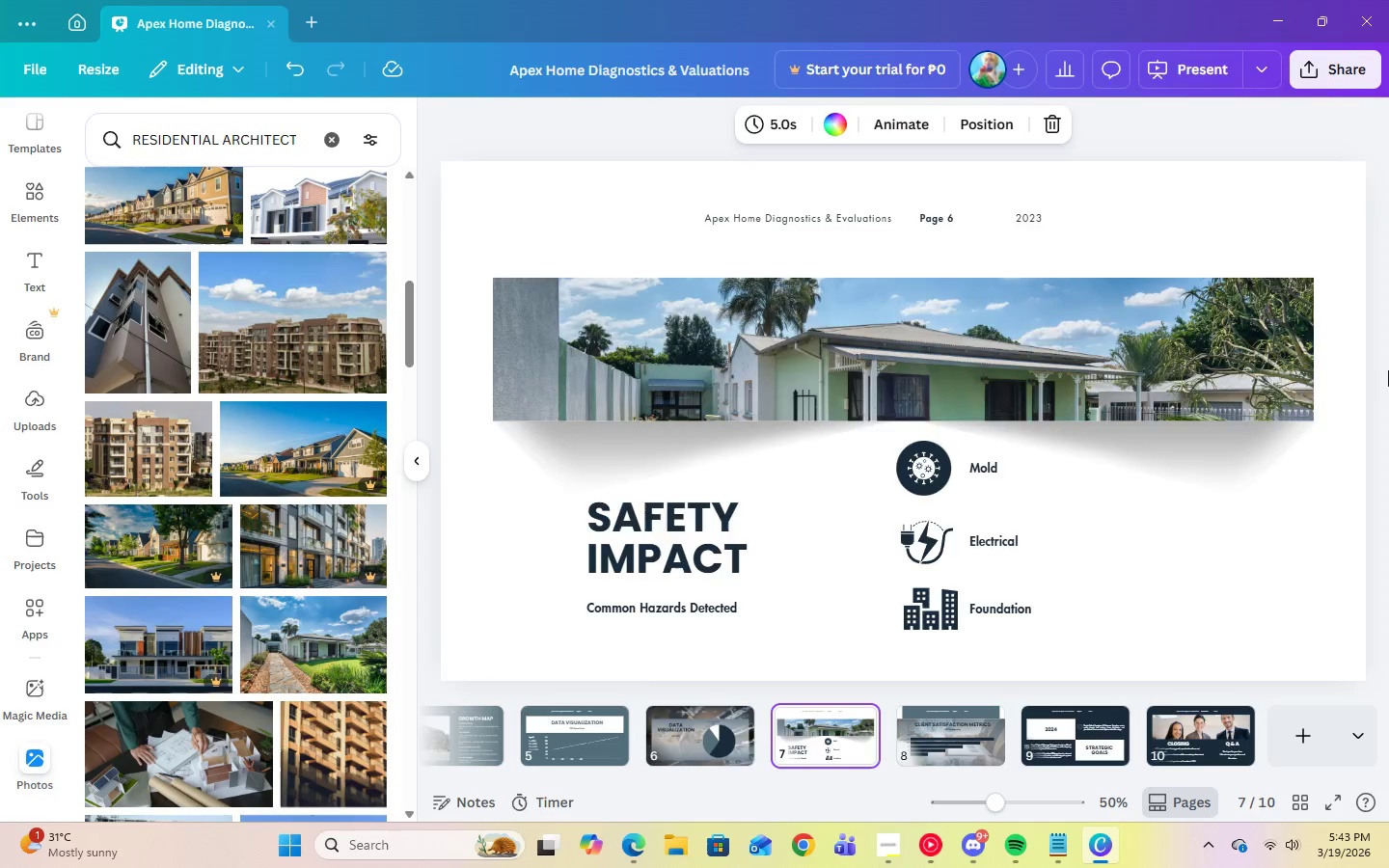 
key(ArrowLeft)
 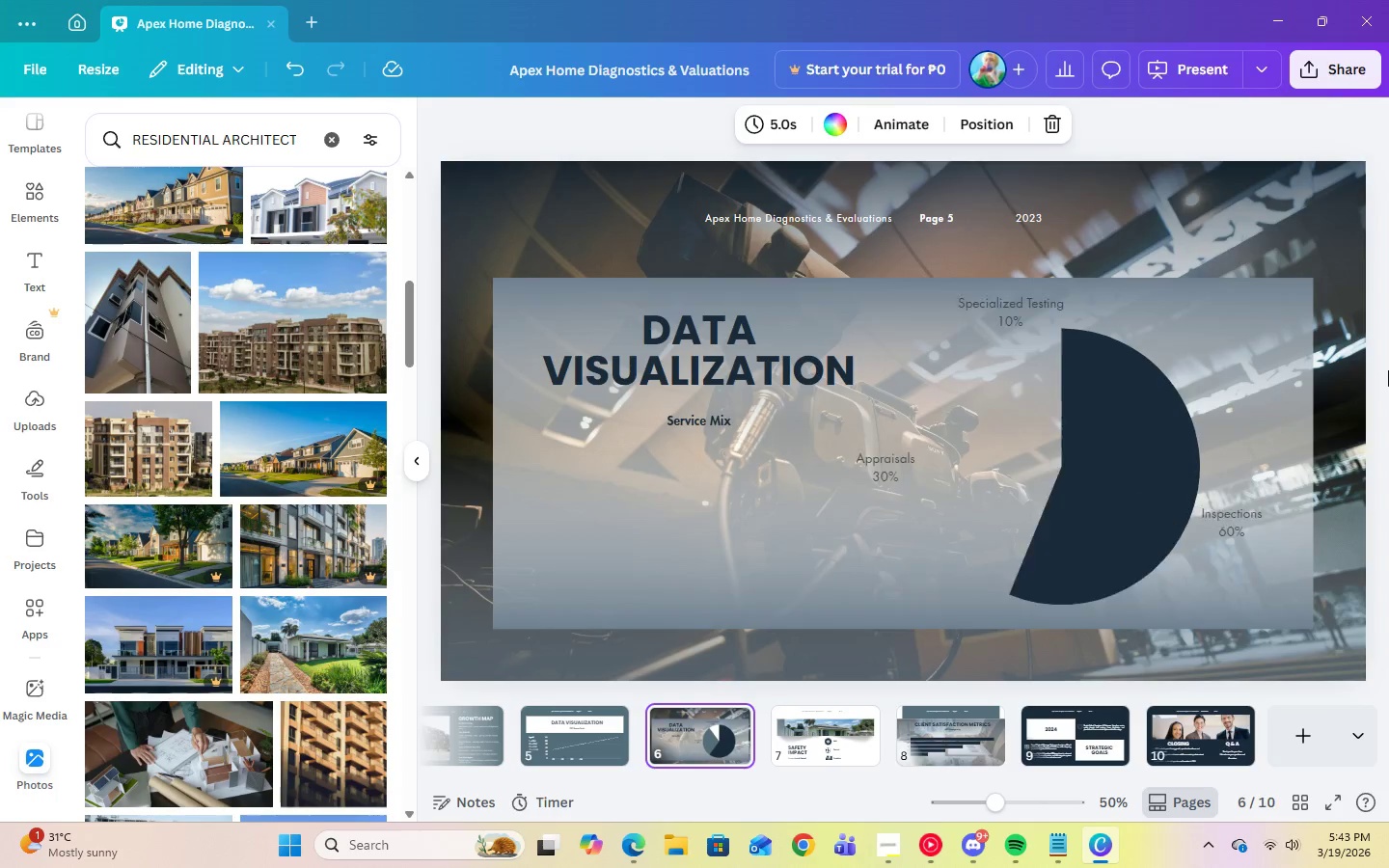 
key(ArrowLeft)
 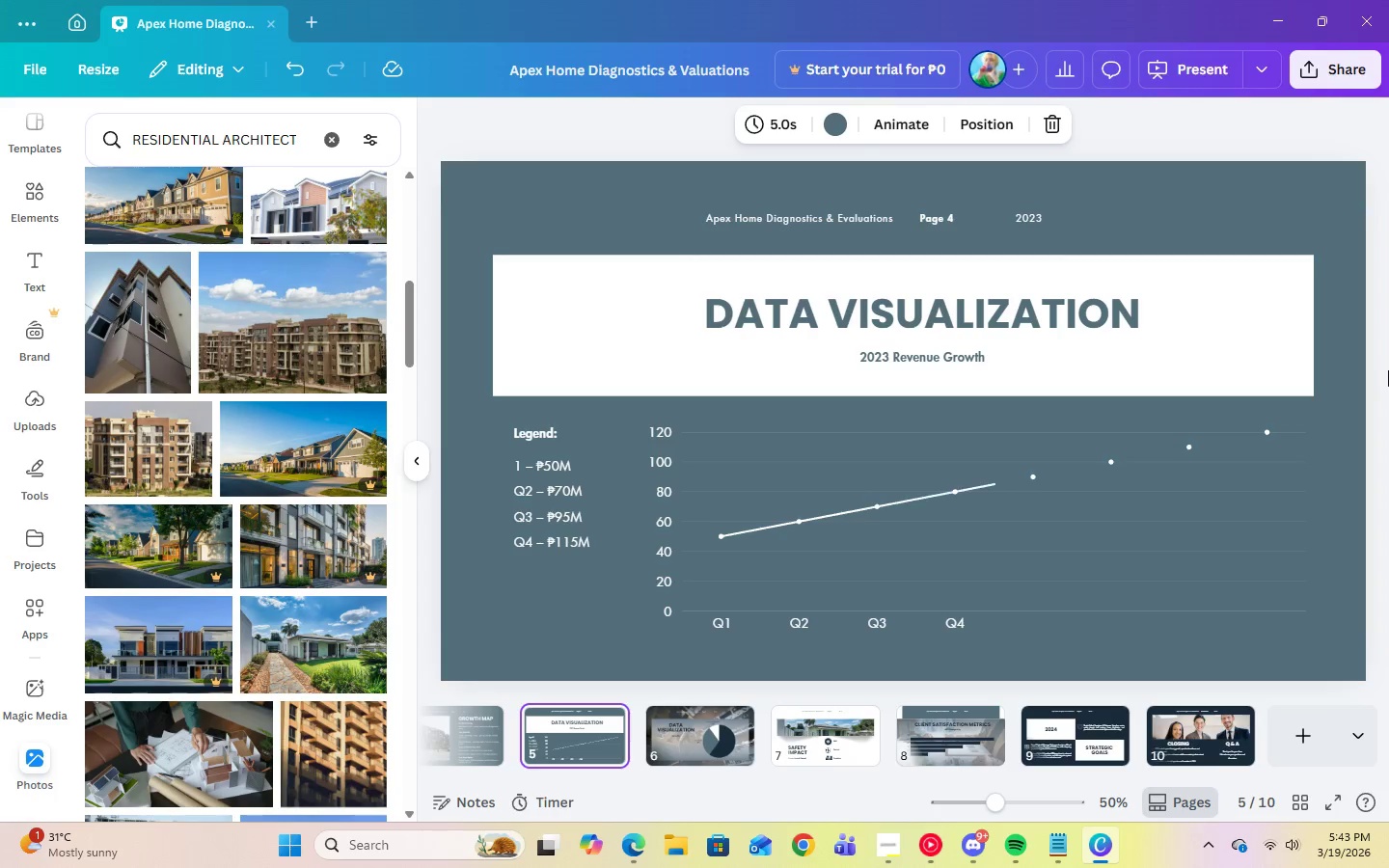 
key(ArrowLeft)
 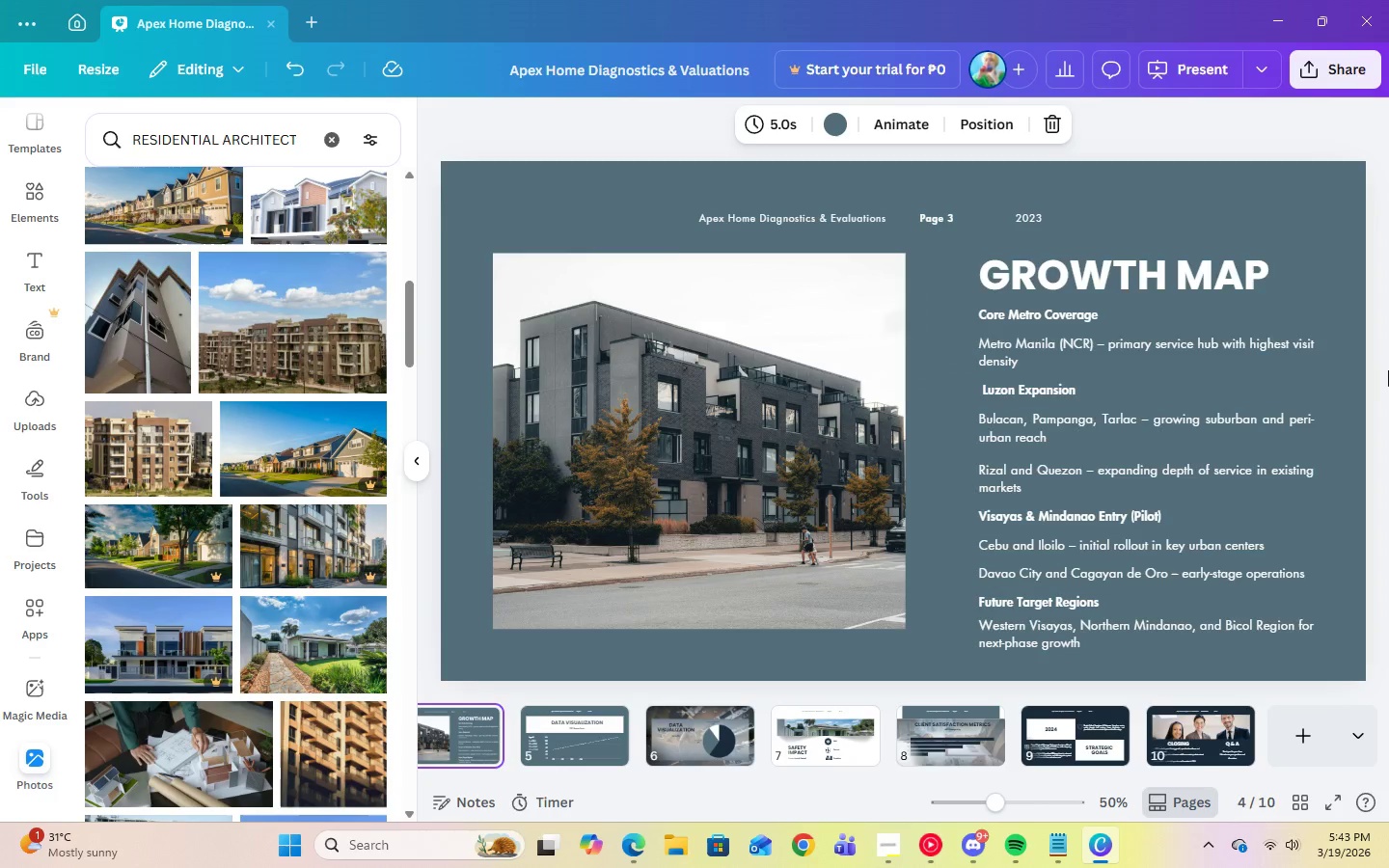 
key(ArrowRight)
 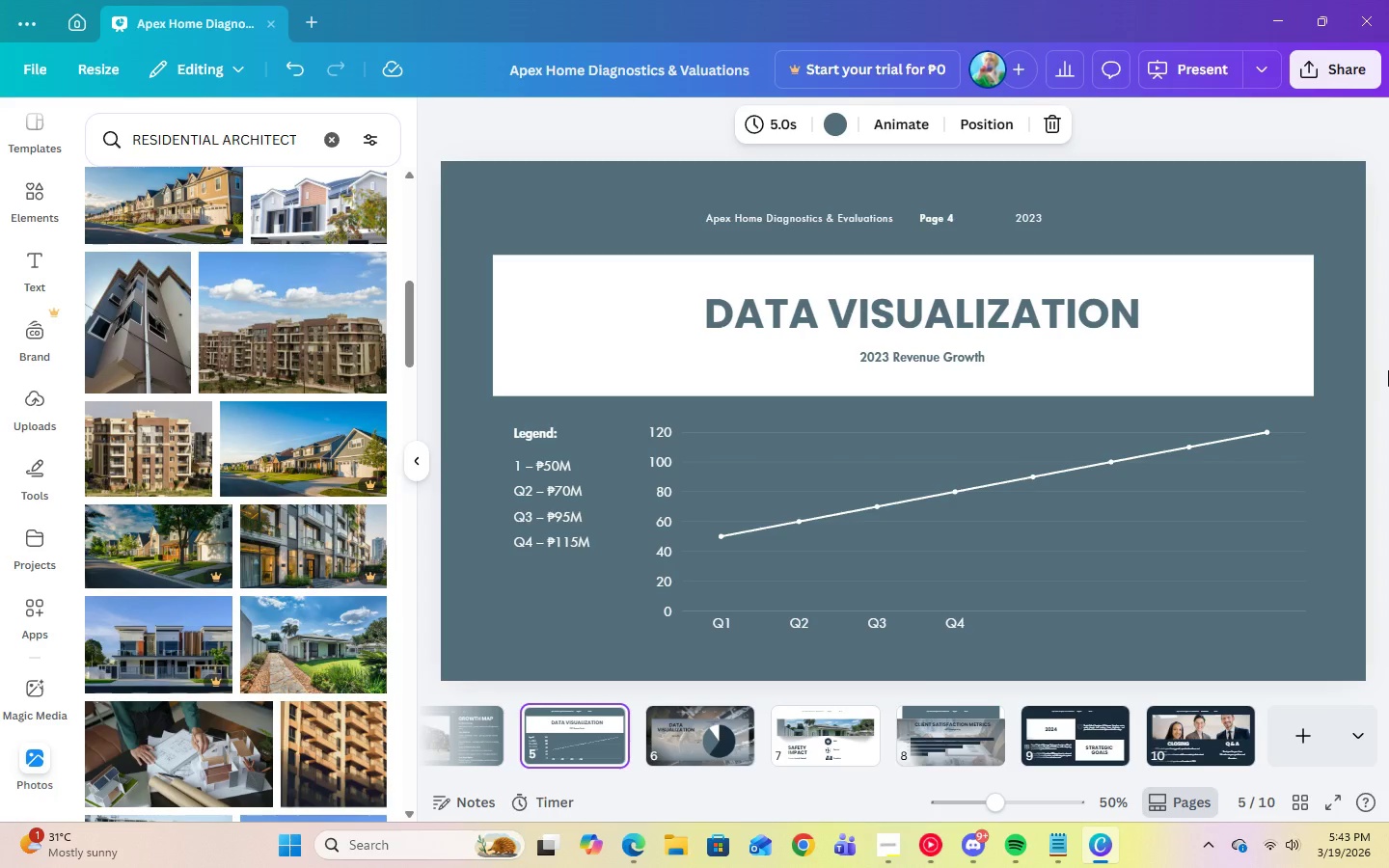 
key(ArrowLeft)
 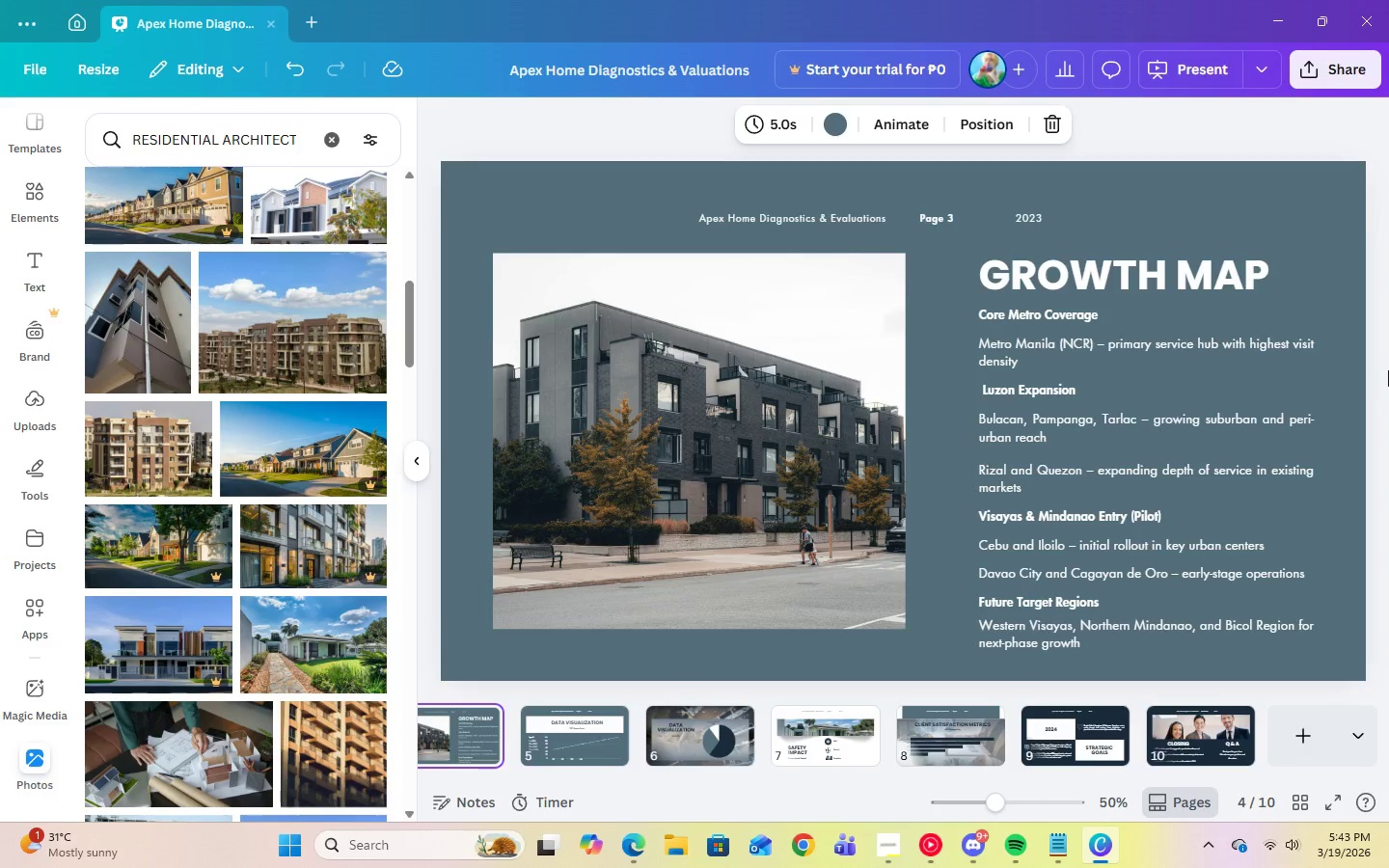 
key(ArrowLeft)
 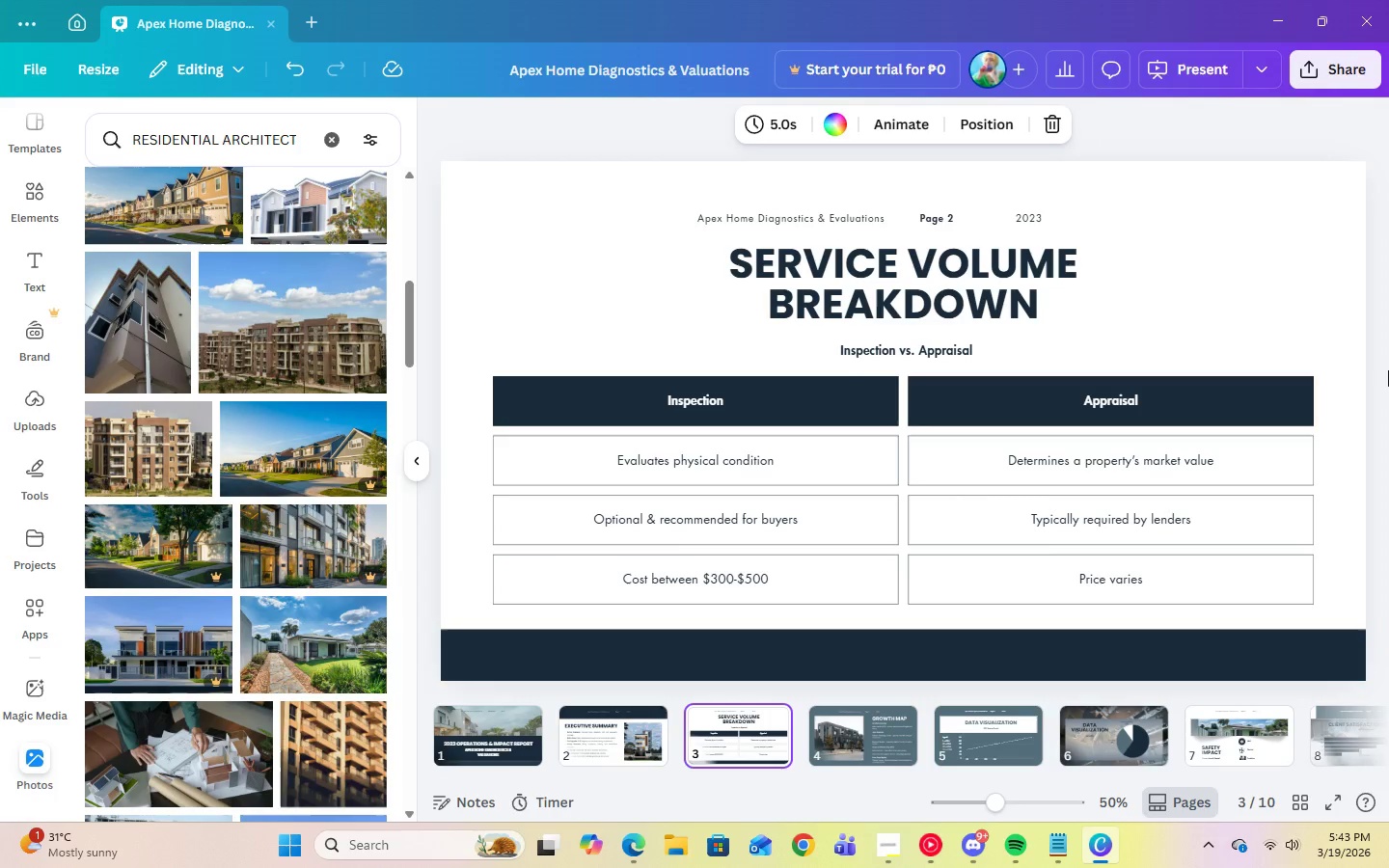 
key(ArrowRight)
 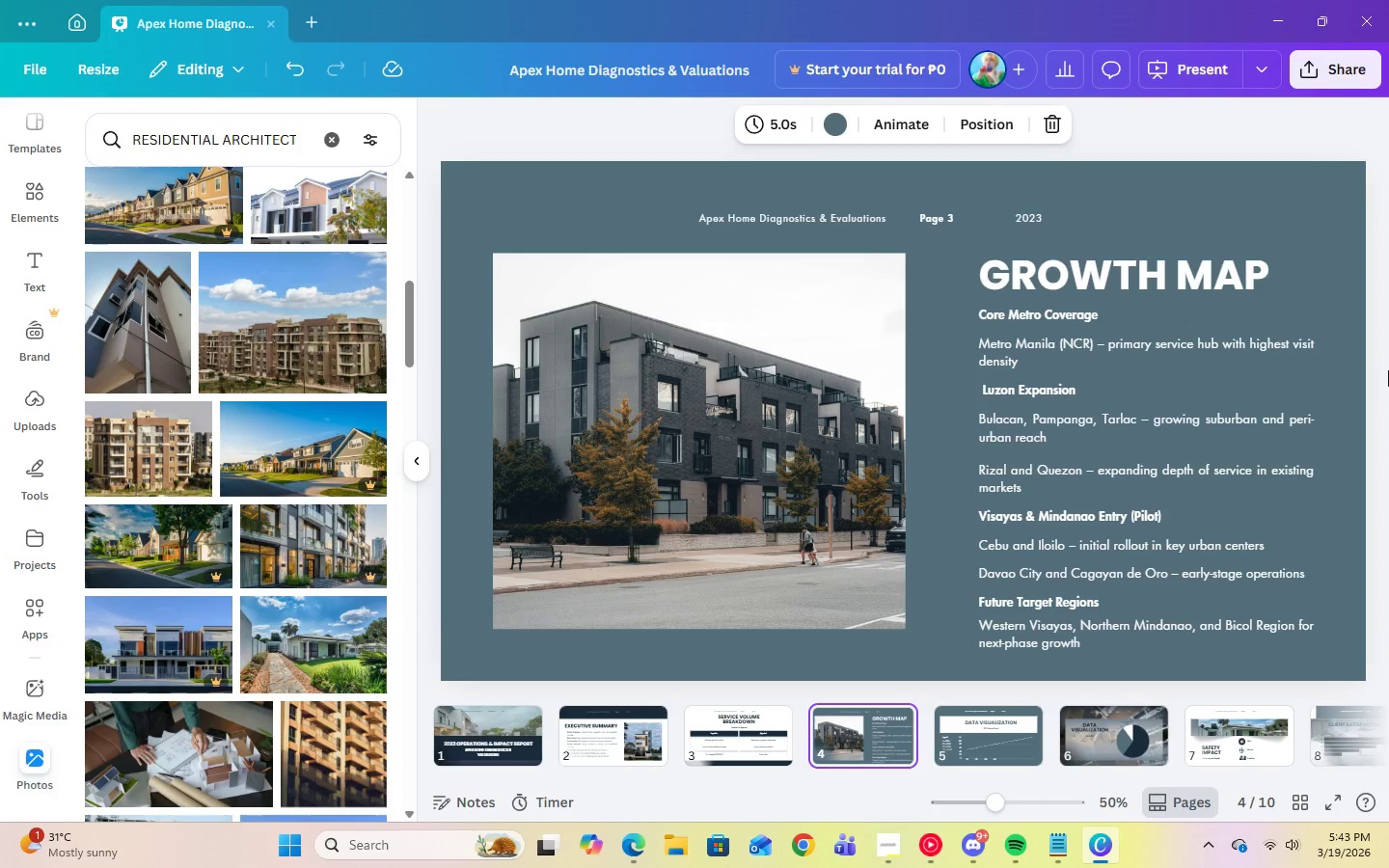 
key(ArrowRight)
 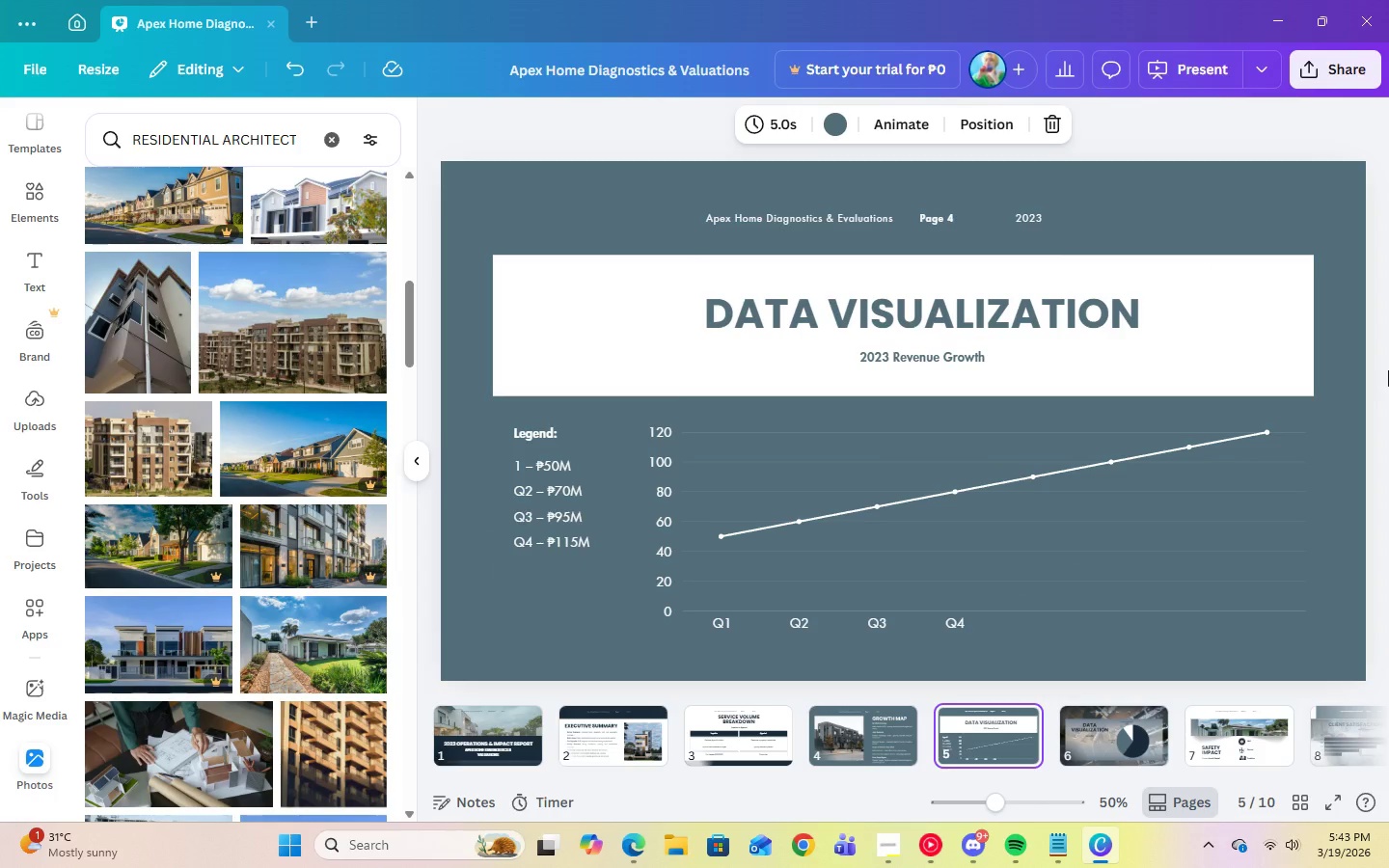 
key(ArrowRight)
 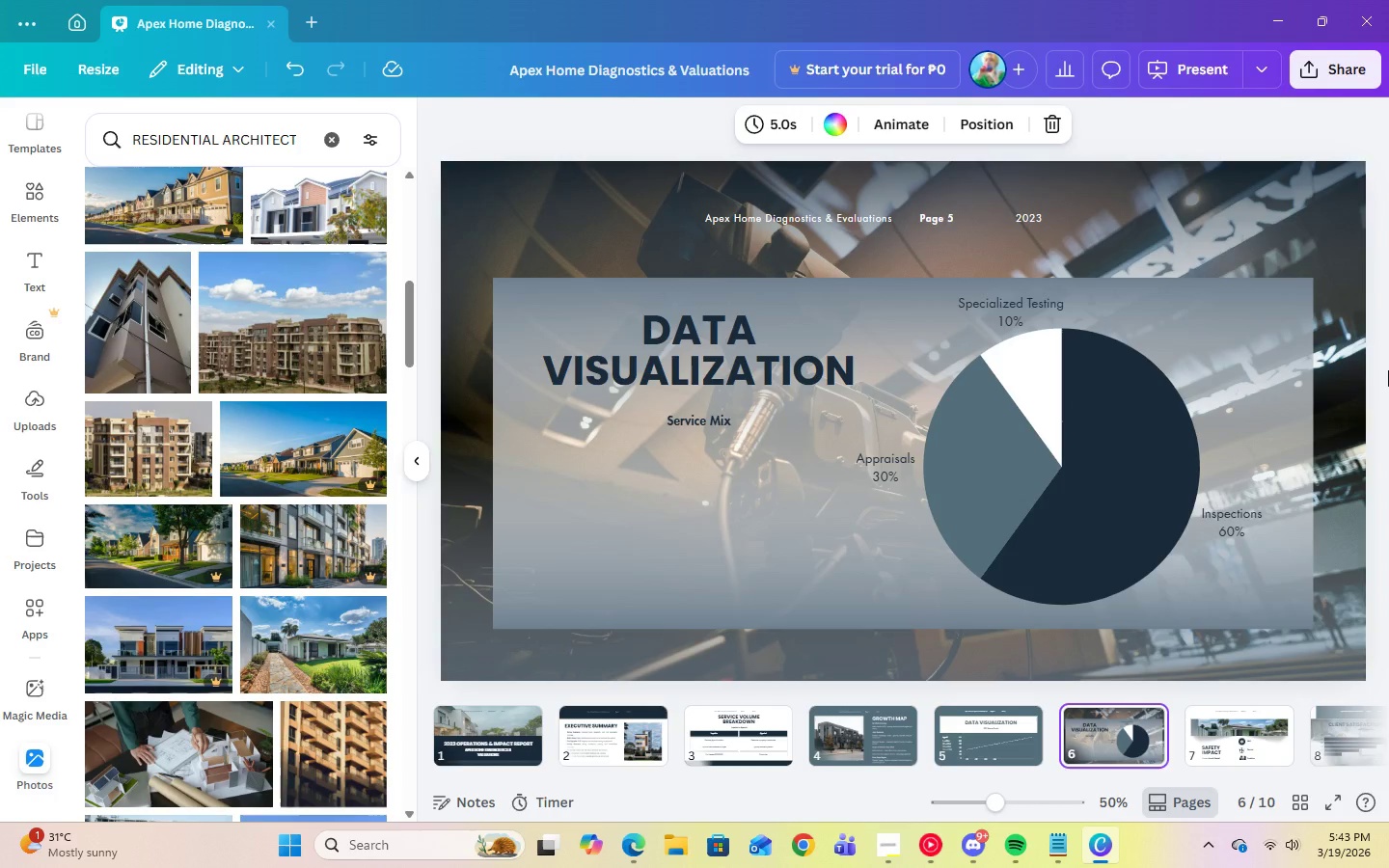 
key(ArrowRight)
 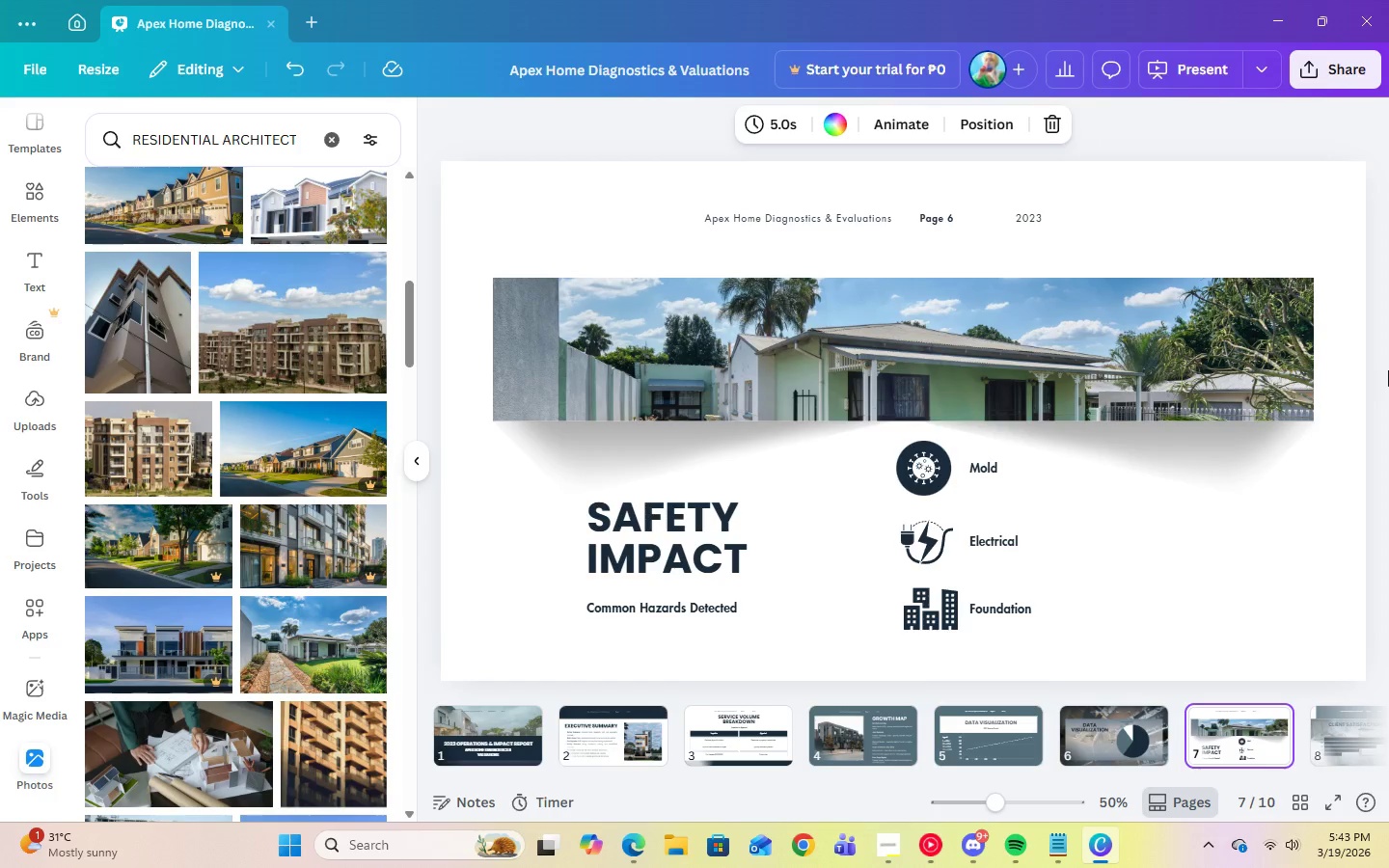 
key(ArrowRight)
 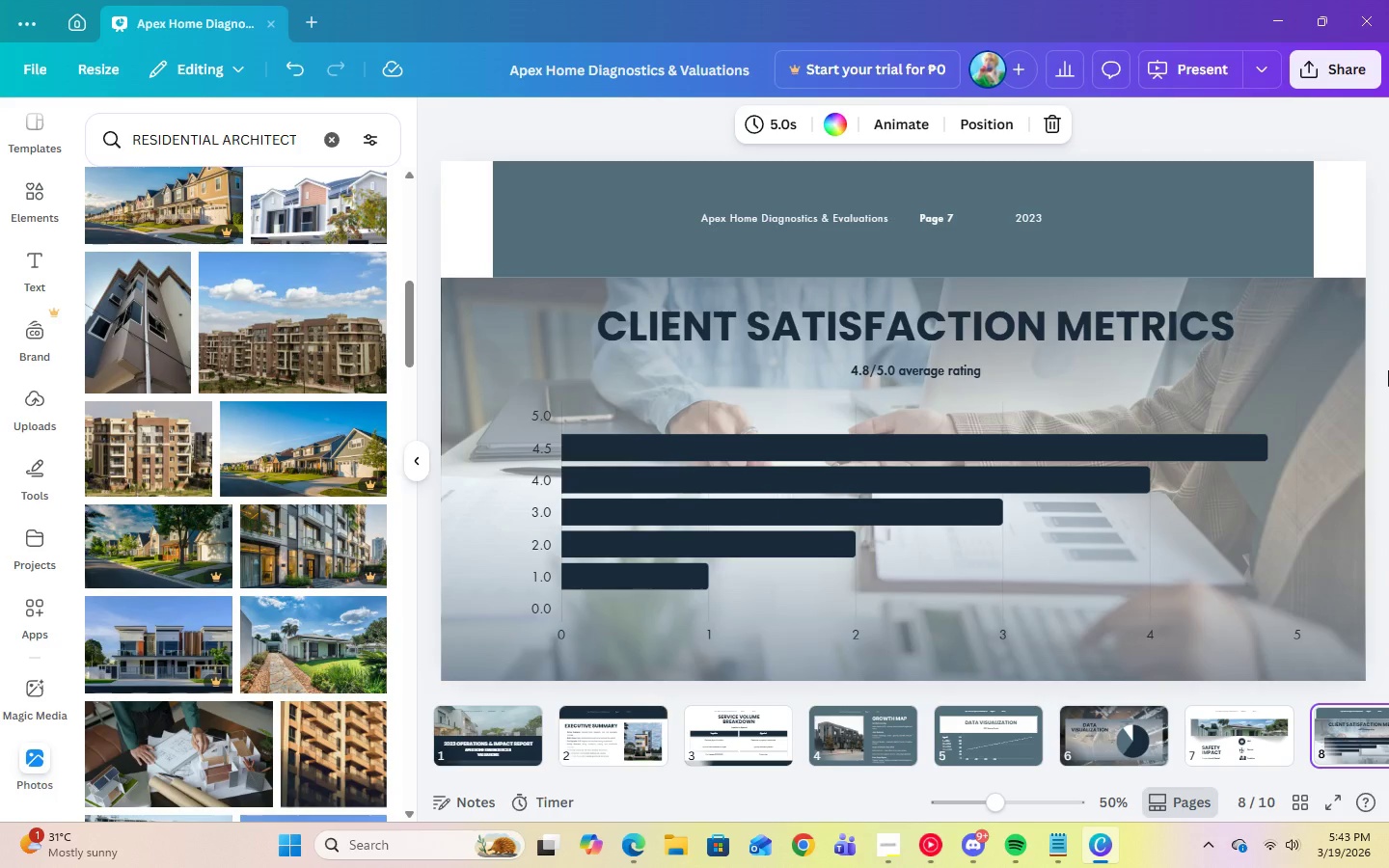 
key(ArrowRight)
 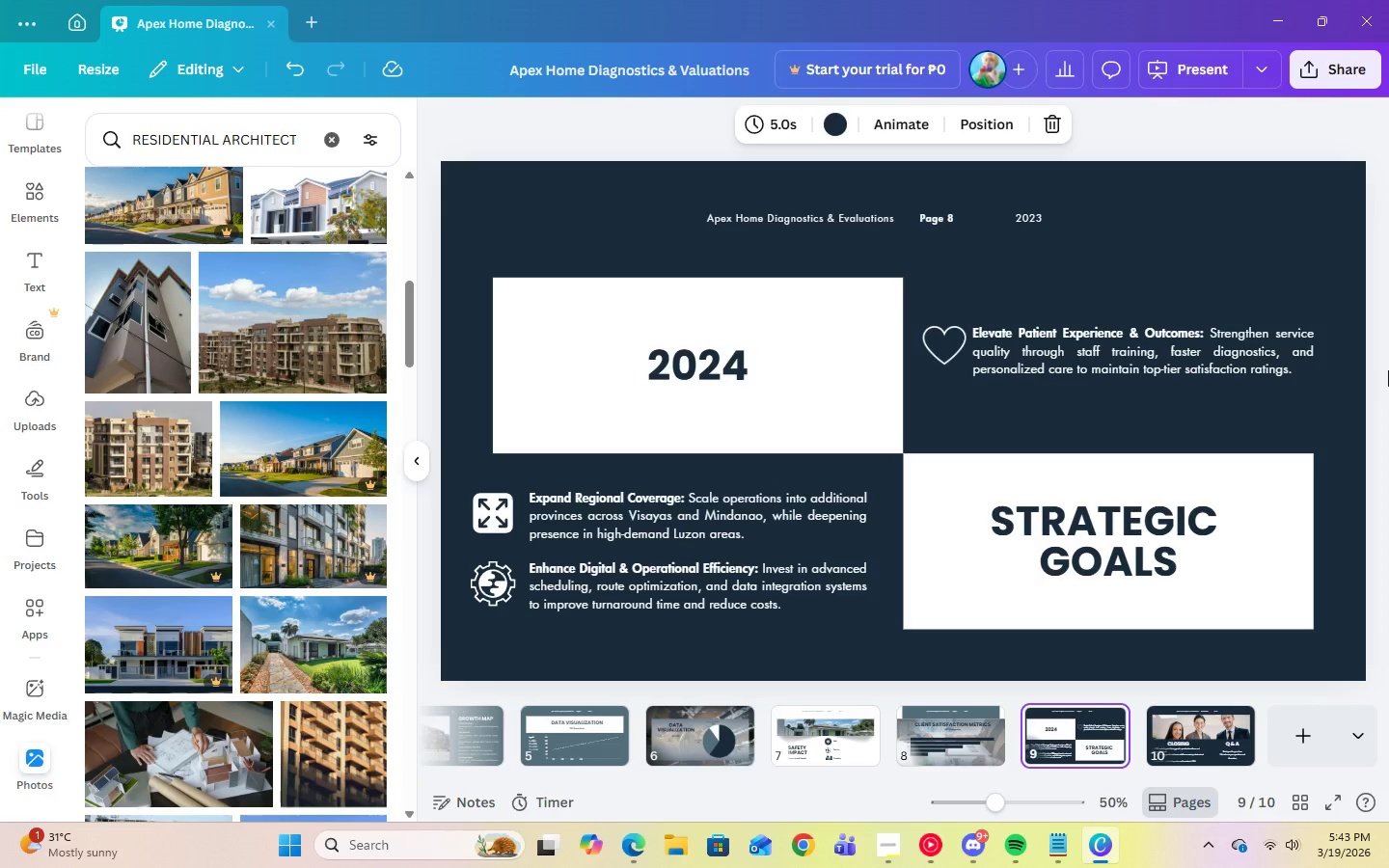 
wait(5.67)
 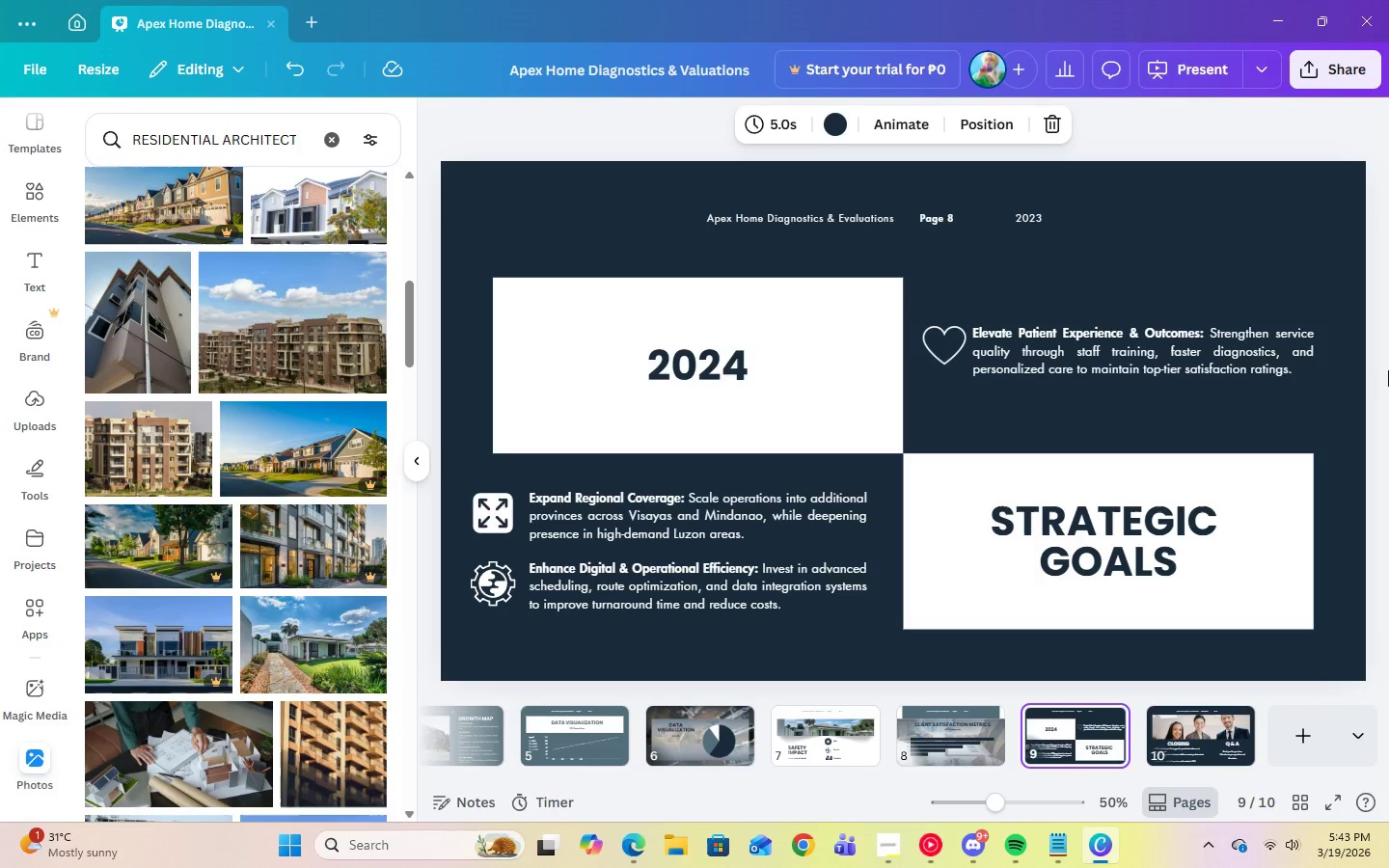 
key(ArrowRight)
 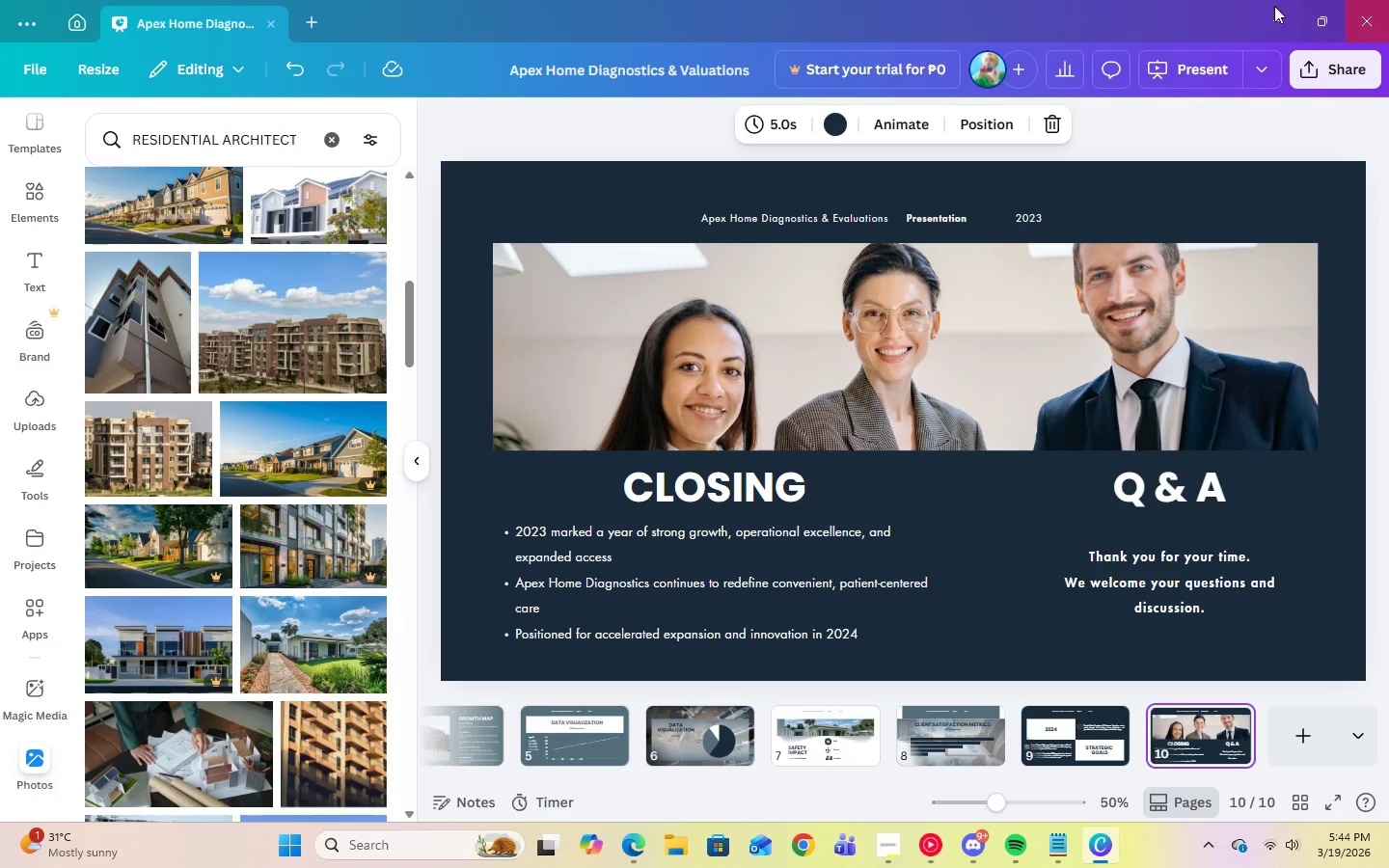 
left_click([1164, 195])
 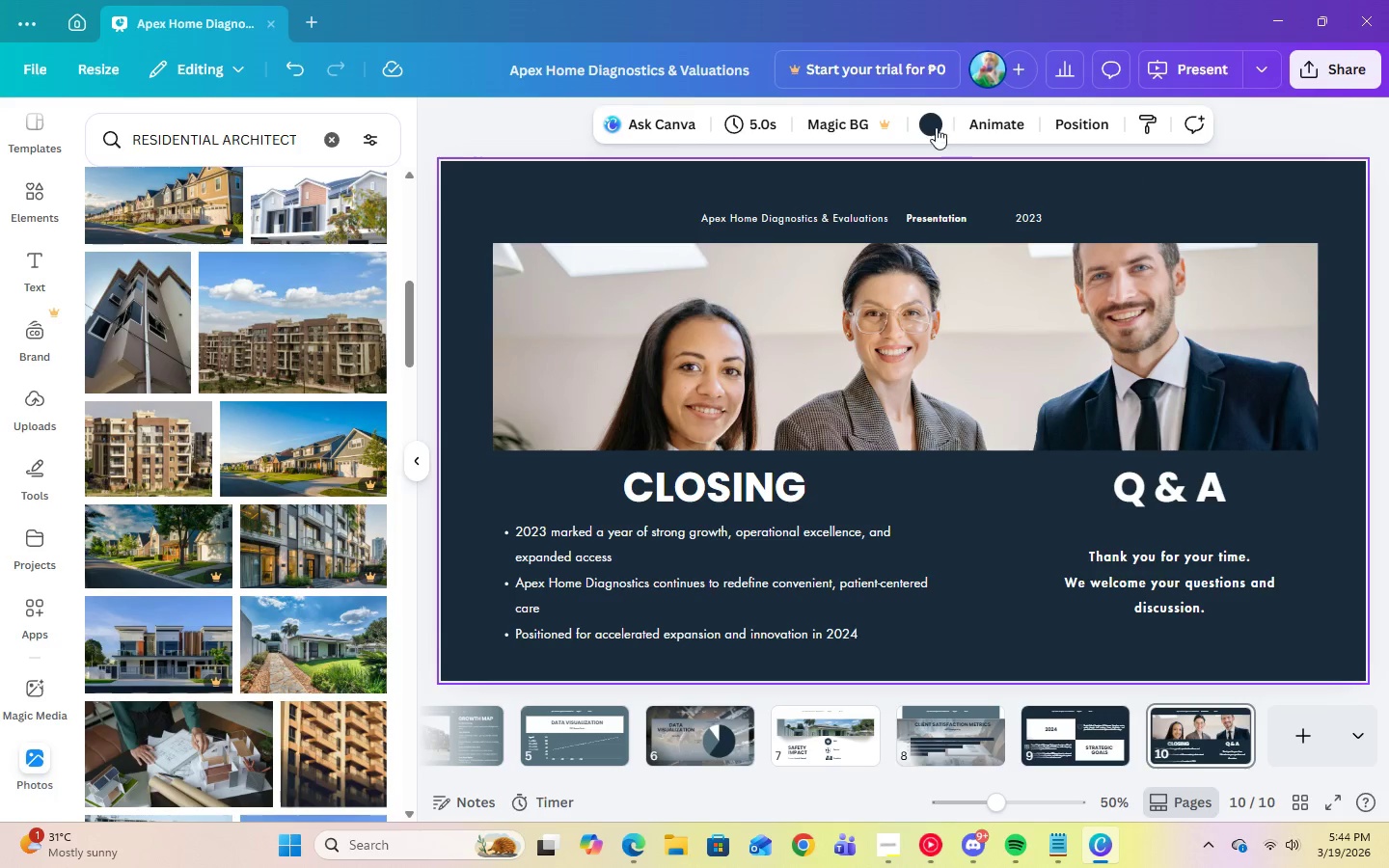 
left_click([936, 127])
 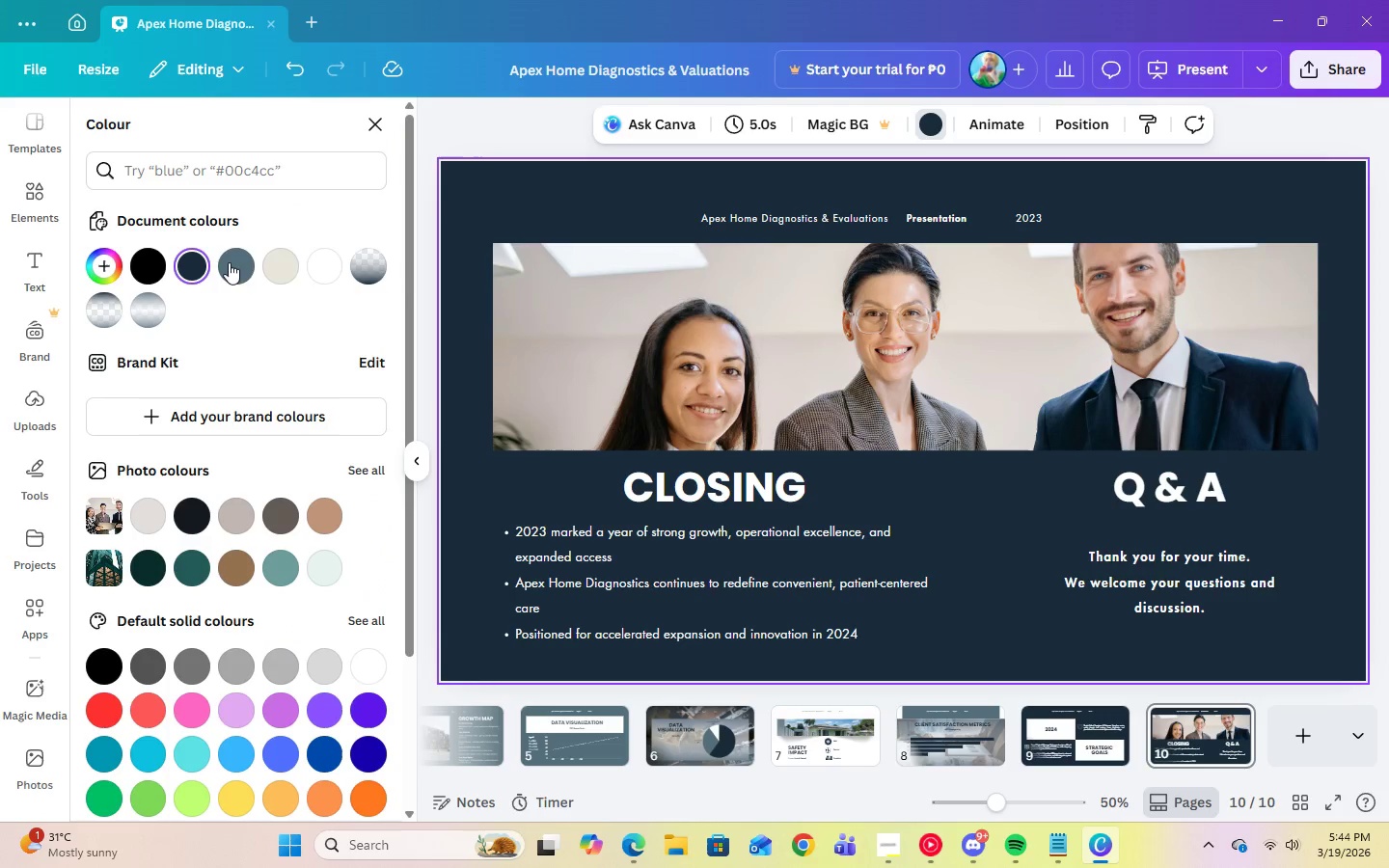 
left_click([238, 268])
 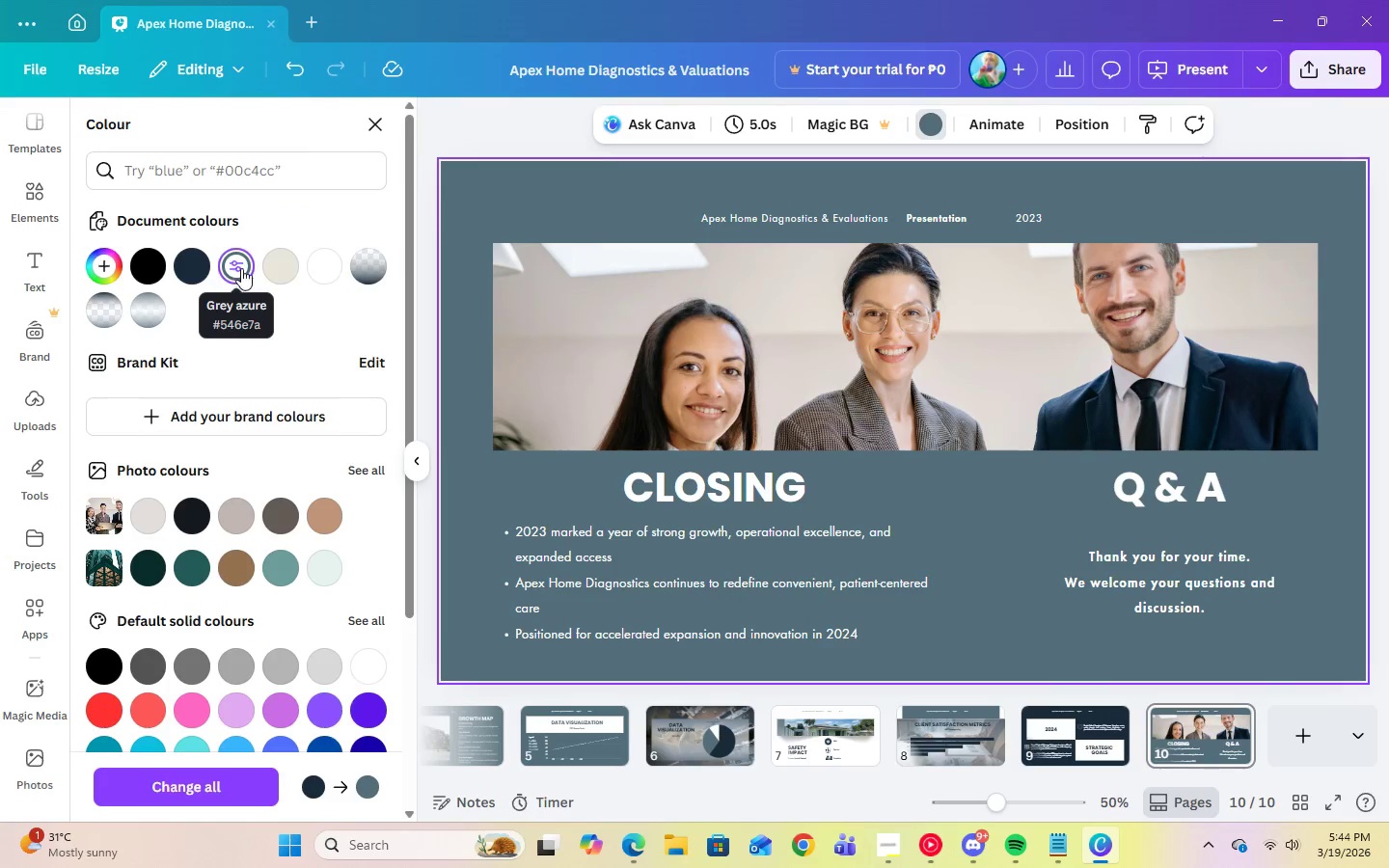 
left_click([193, 274])
 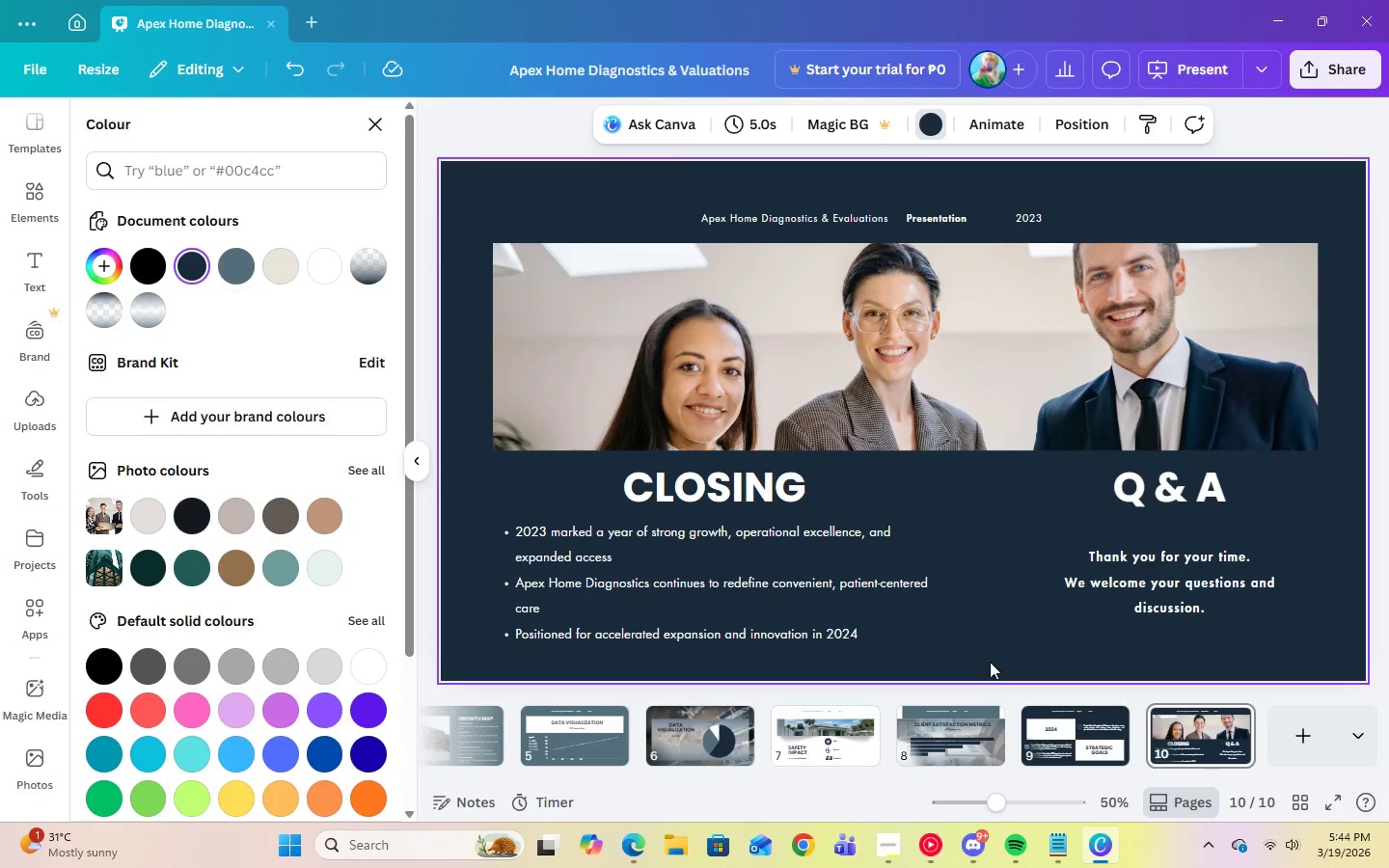 
left_click([1055, 719])
 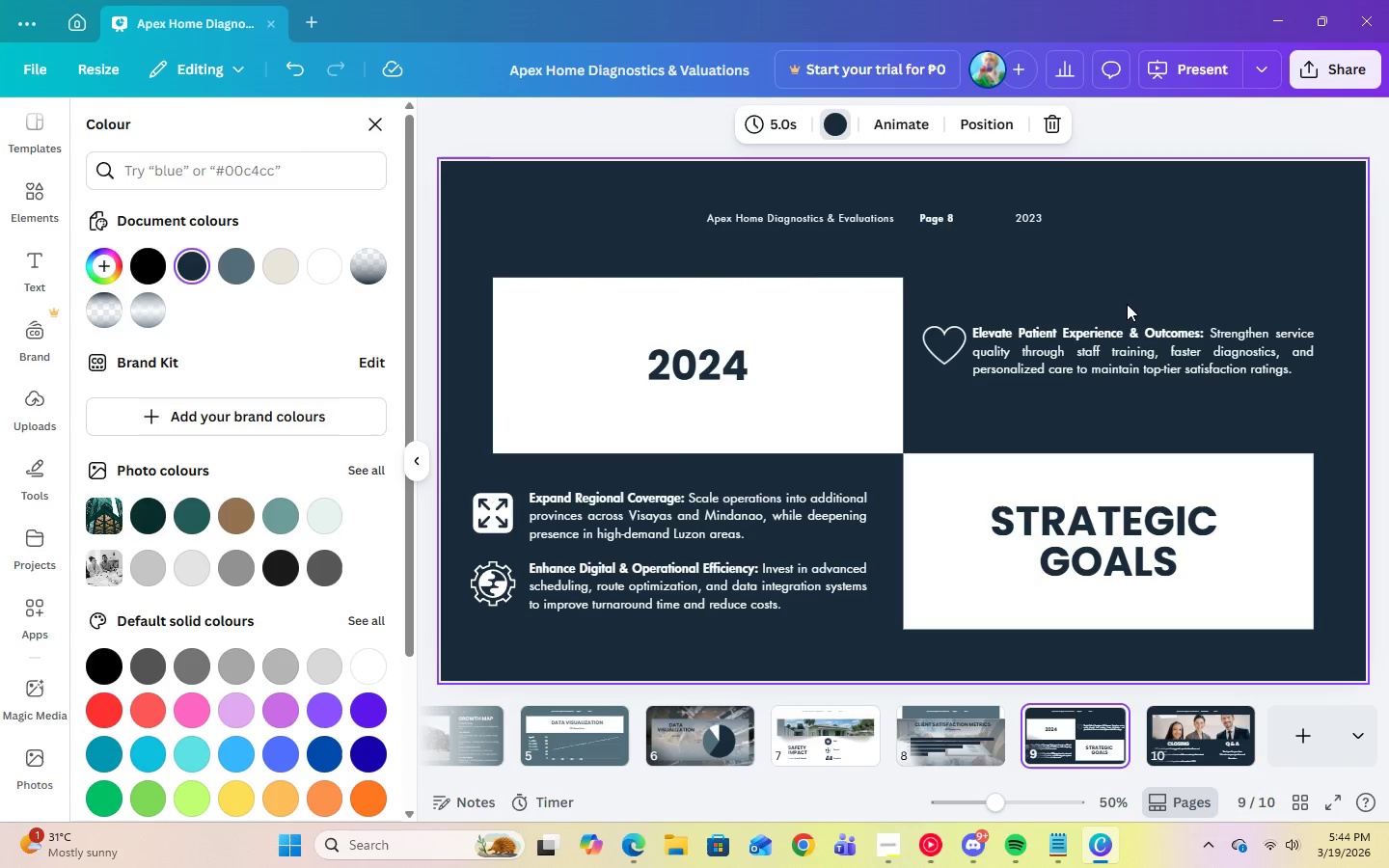 
left_click([1143, 245])
 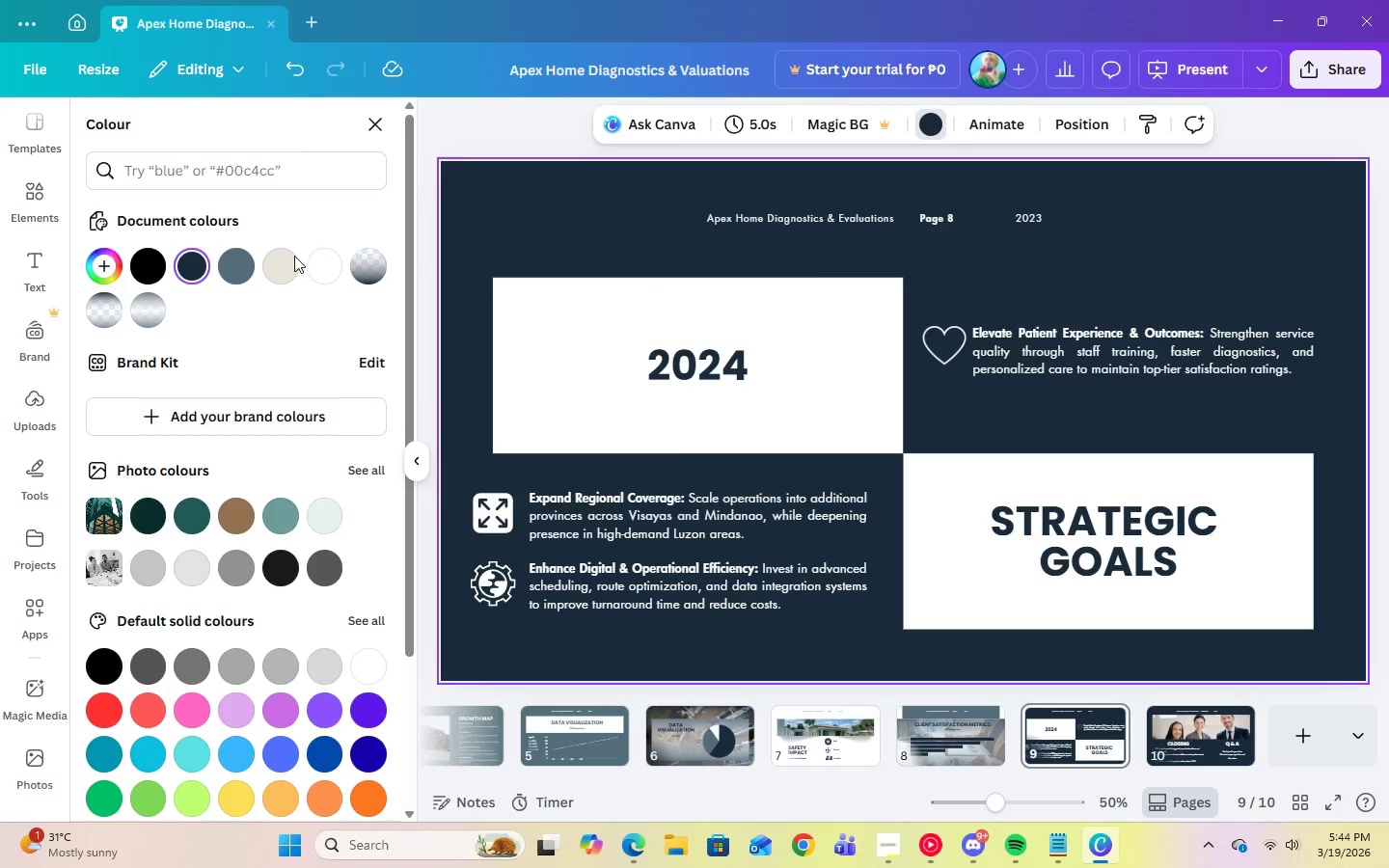 
left_click([229, 278])
 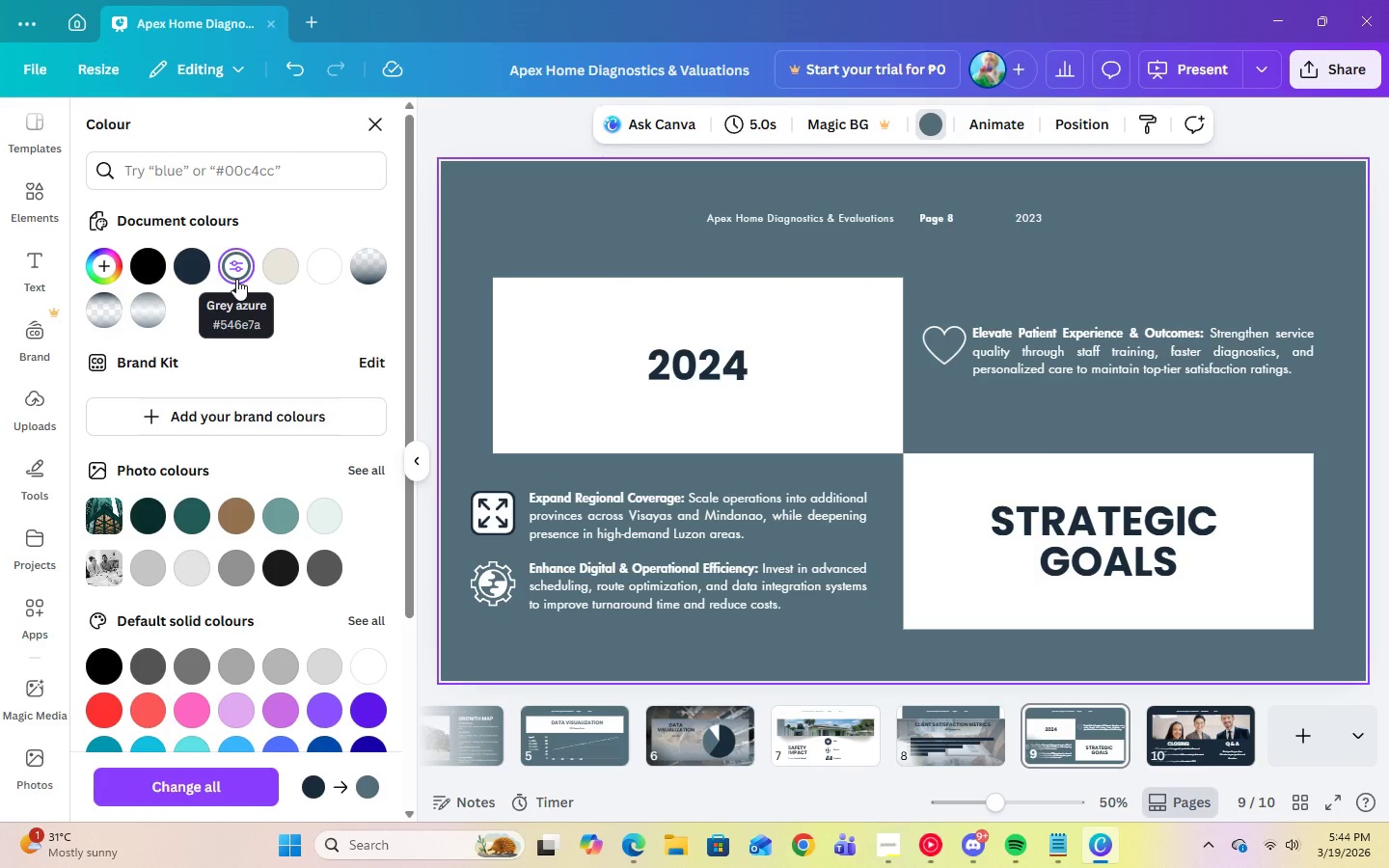 
left_click([194, 272])
 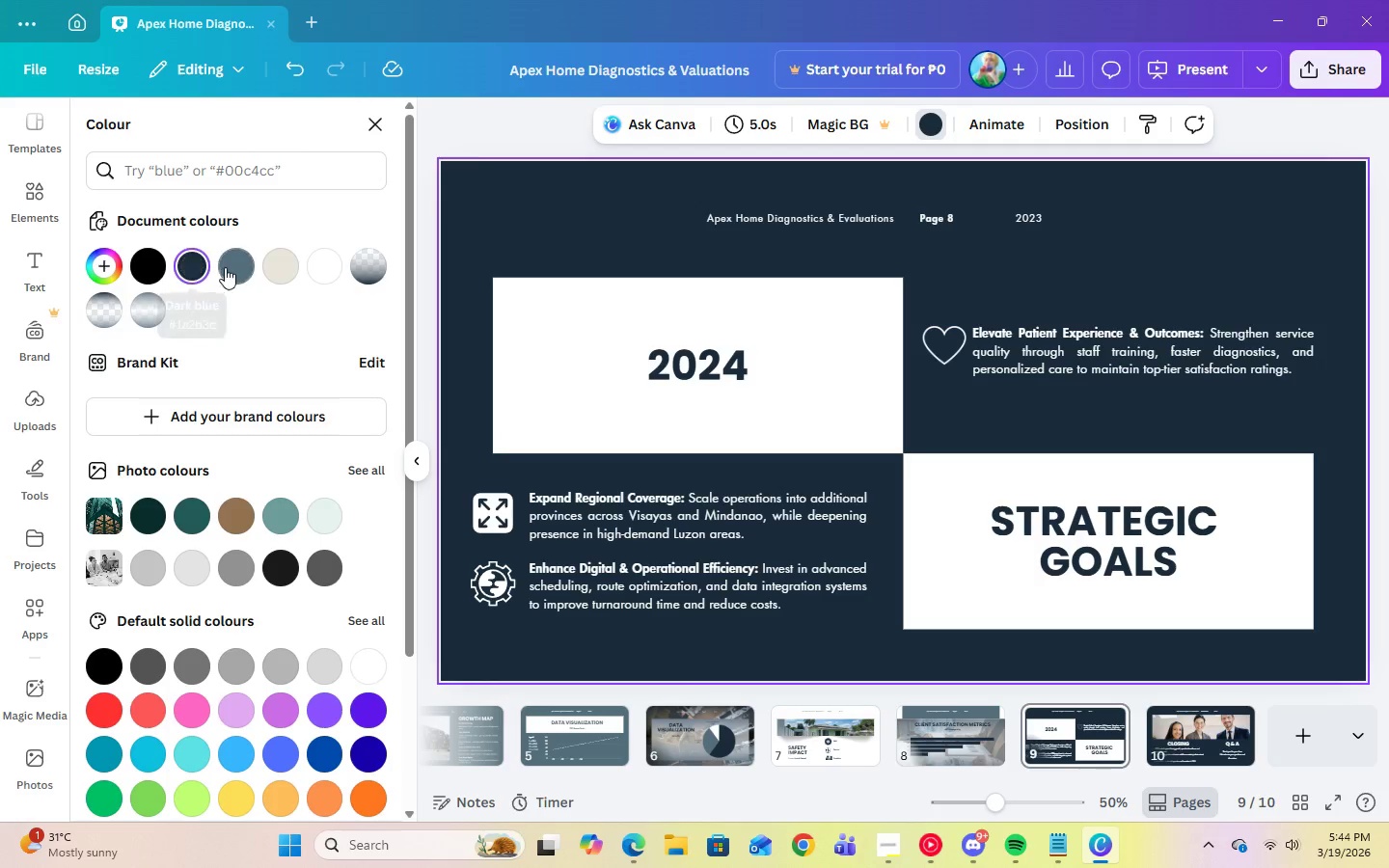 
left_click([233, 268])
 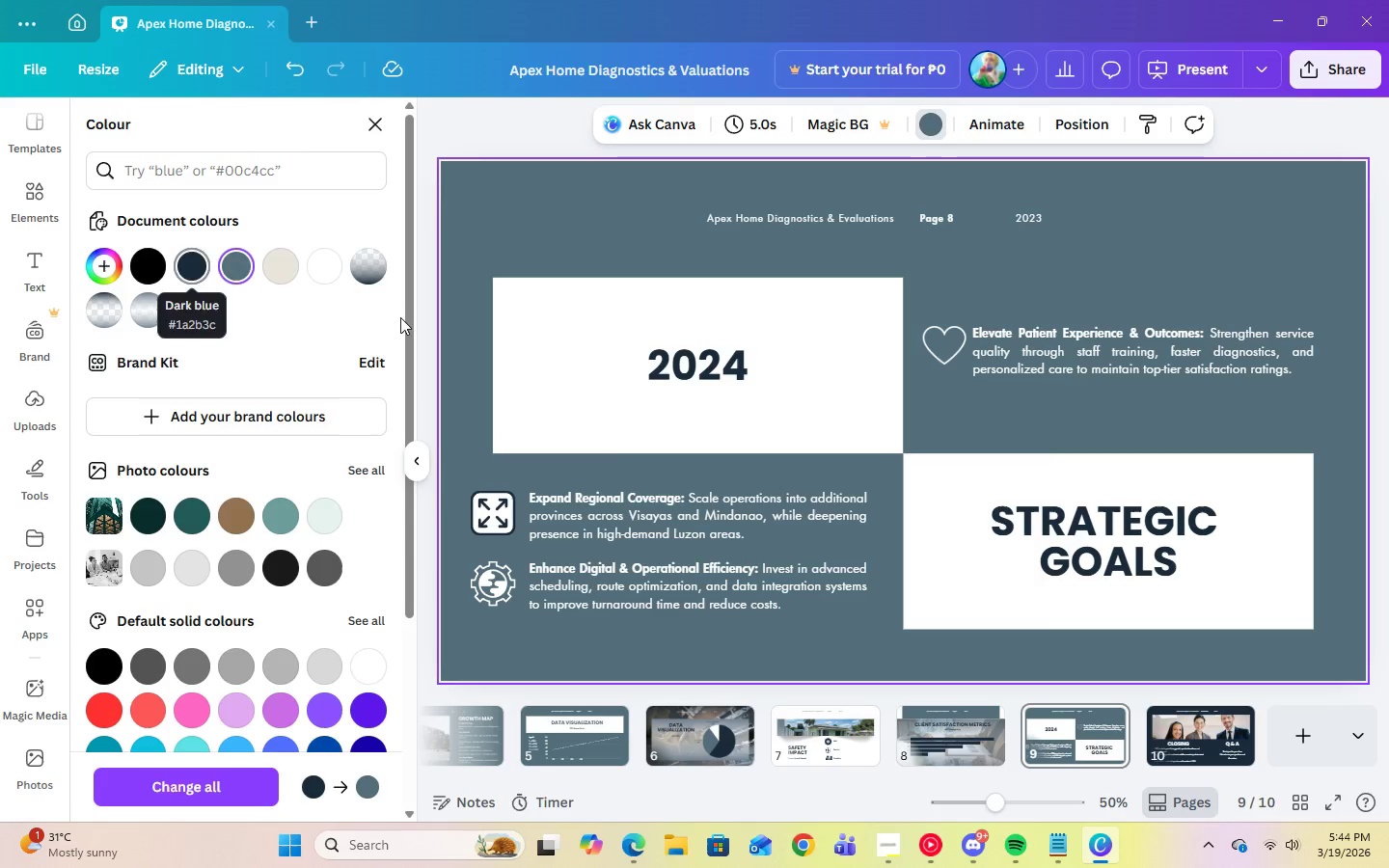 
left_click([669, 536])
 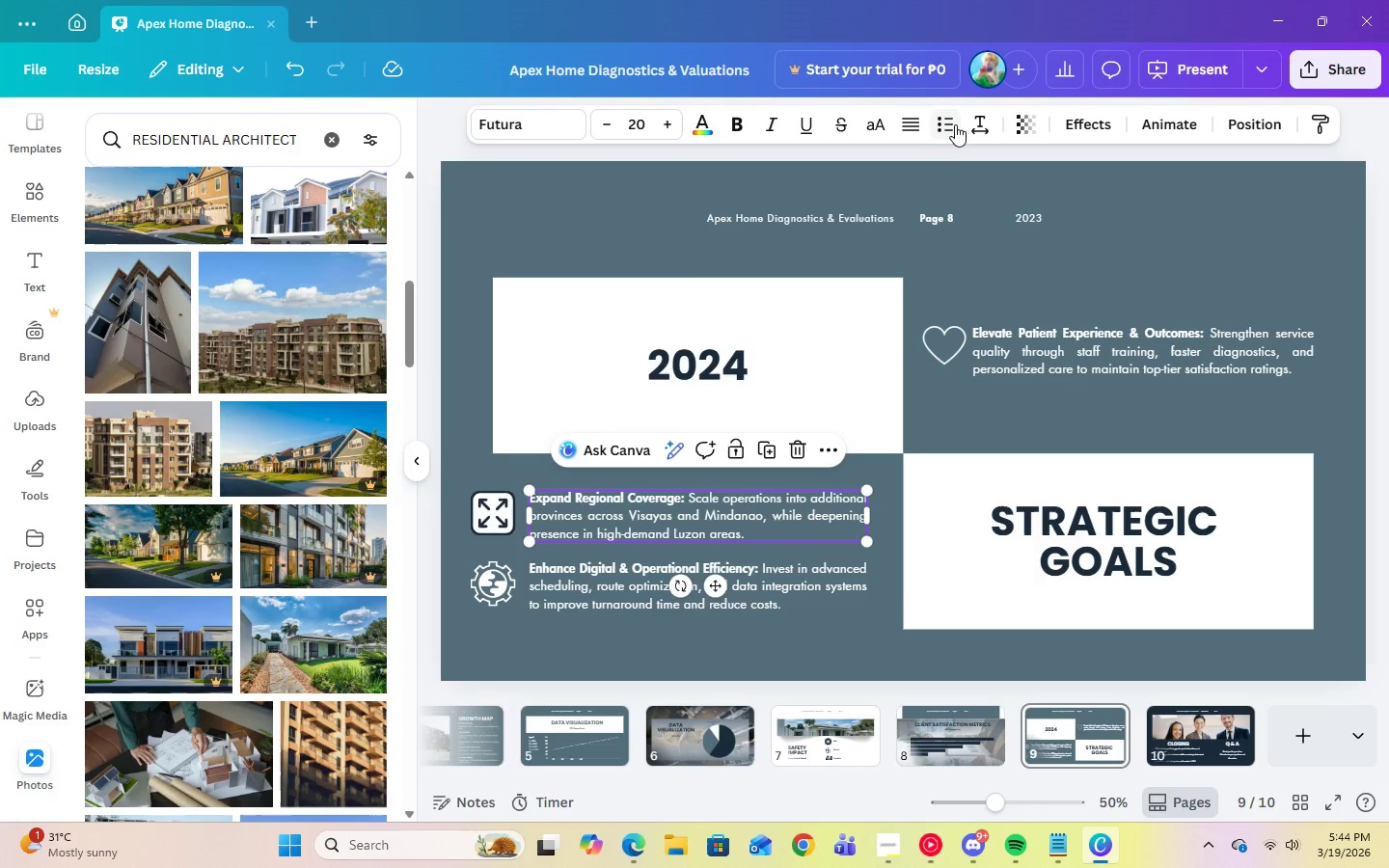 
left_click([973, 128])
 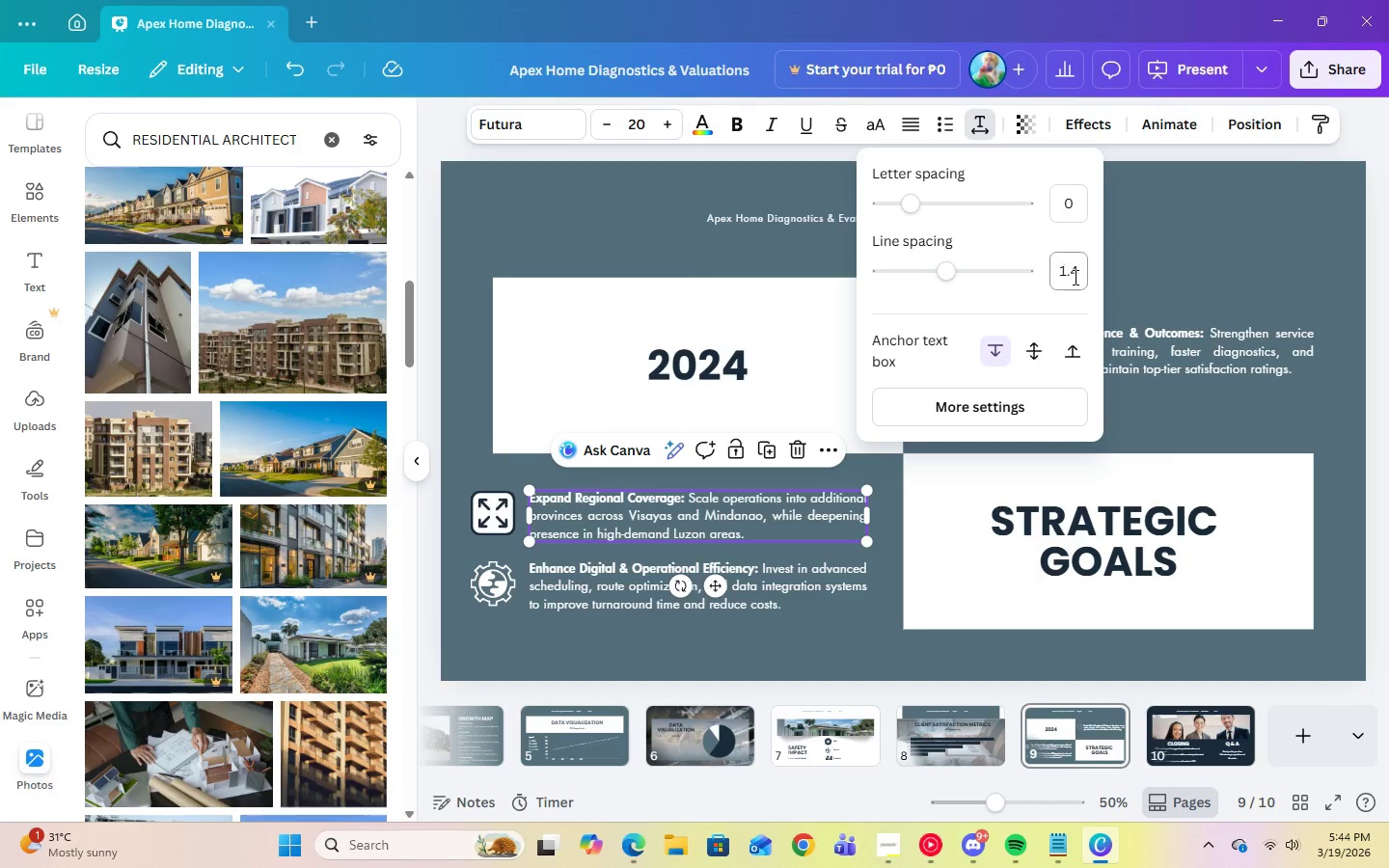 
left_click([1076, 283])
 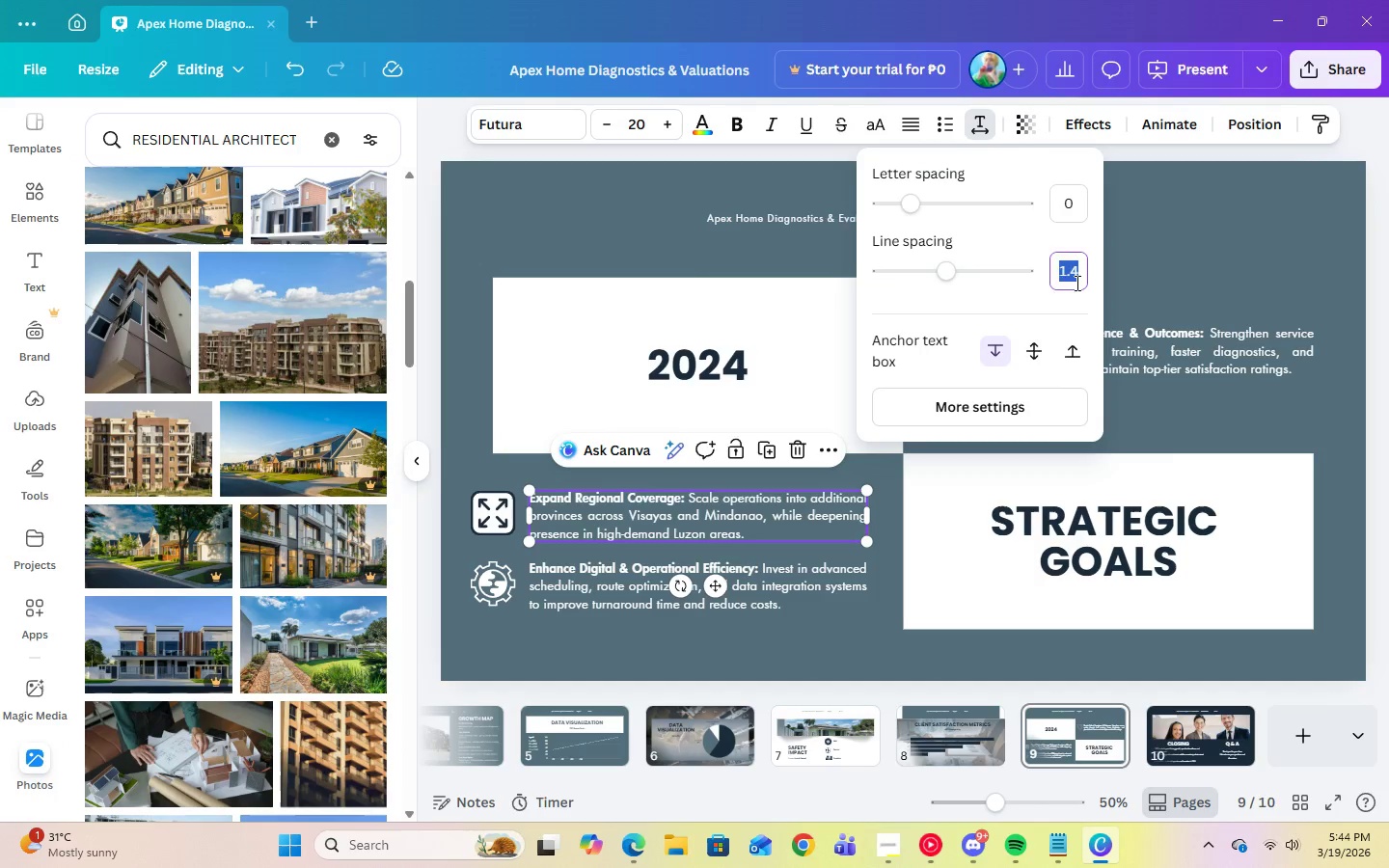 
key(Numpad2)
 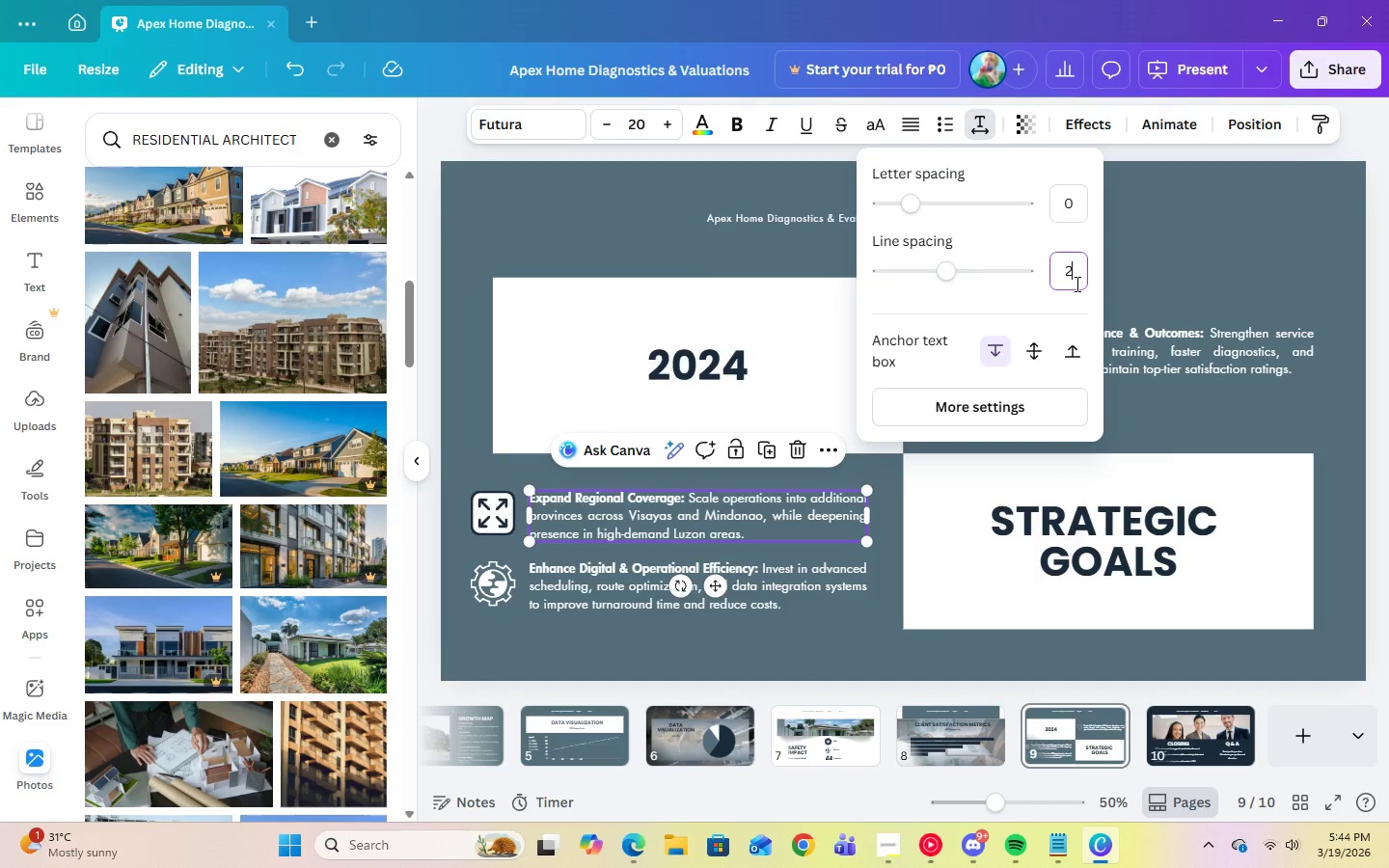 
key(Enter)
 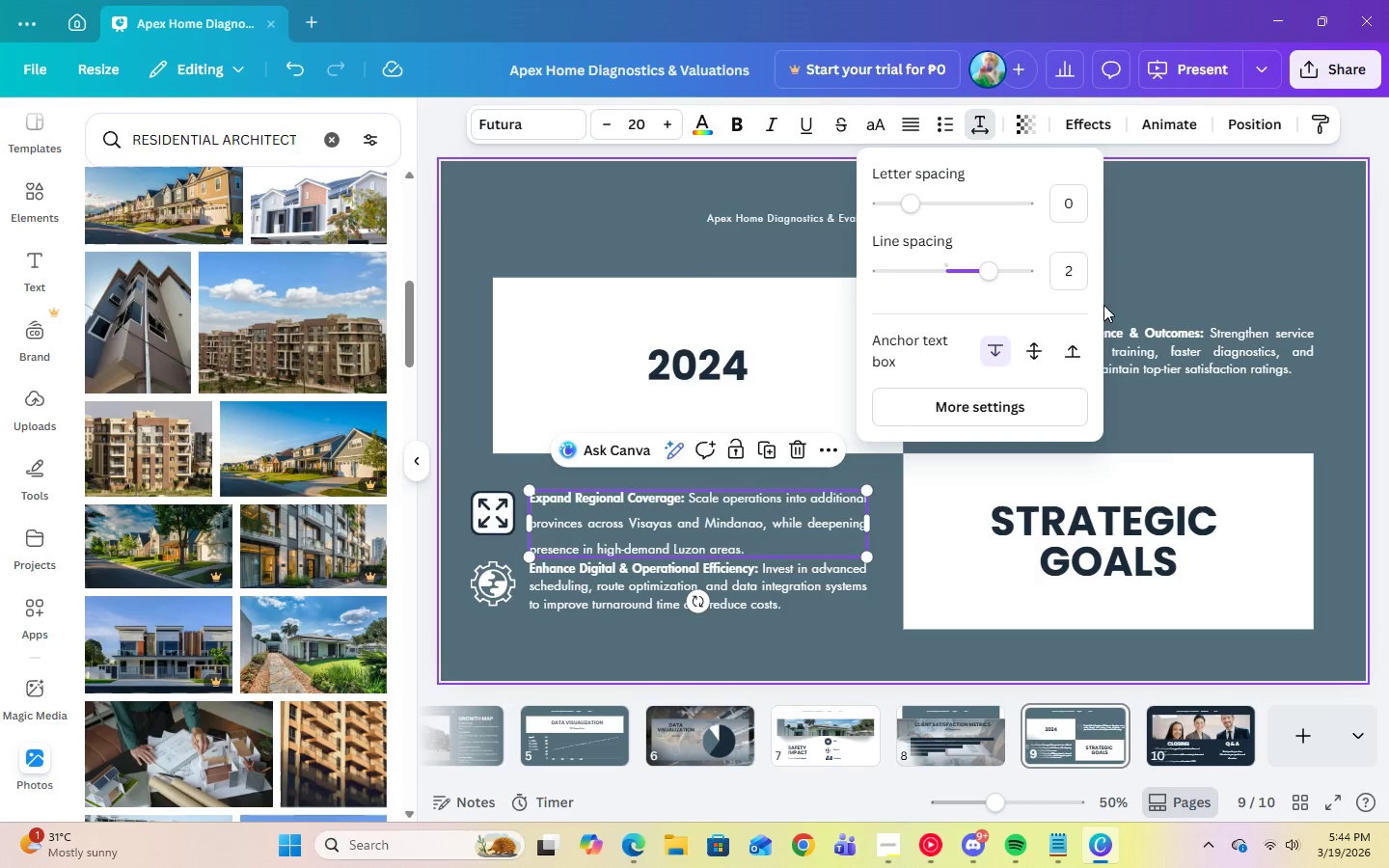 
left_click([1085, 275])
 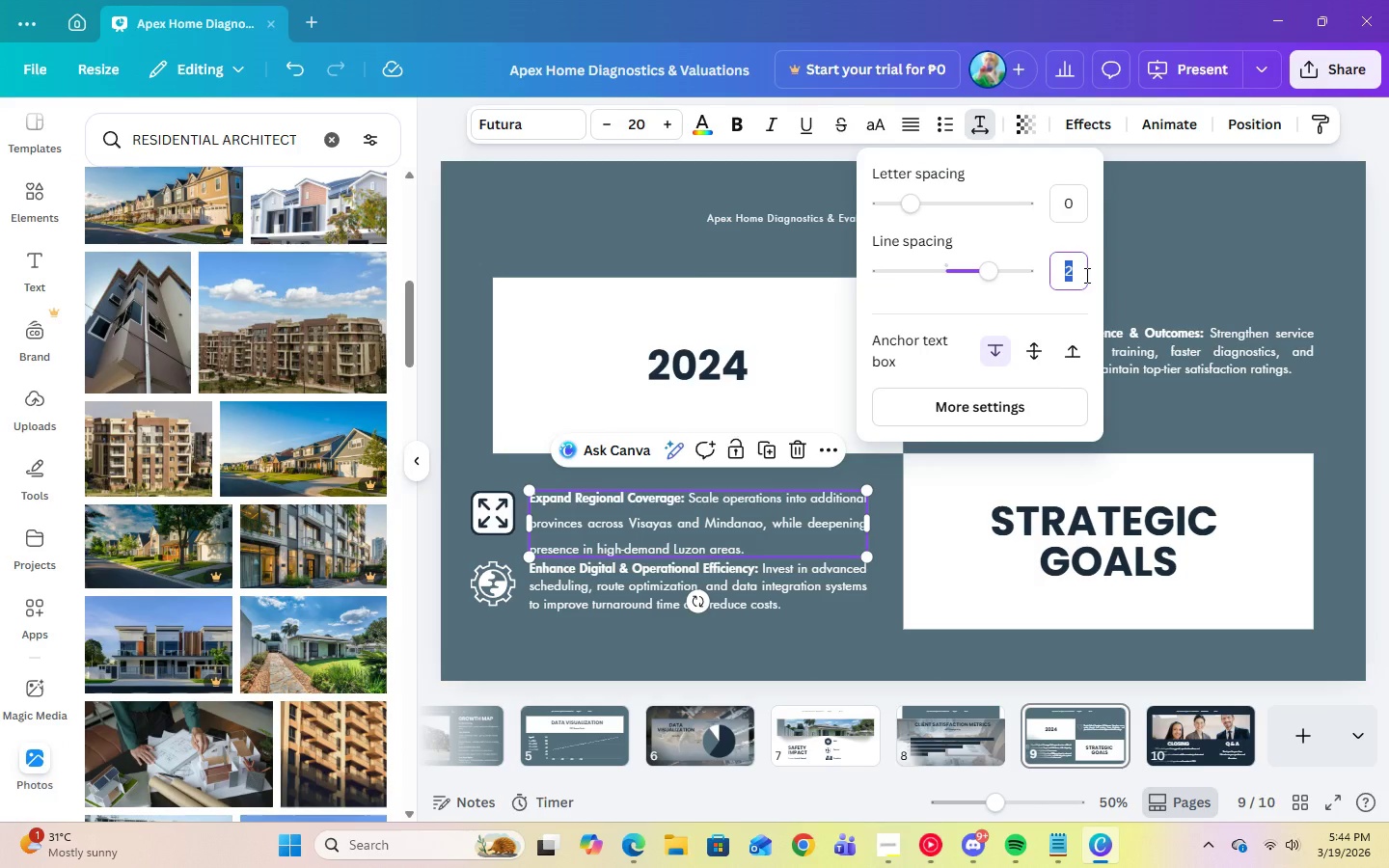 
key(Numpad1)
 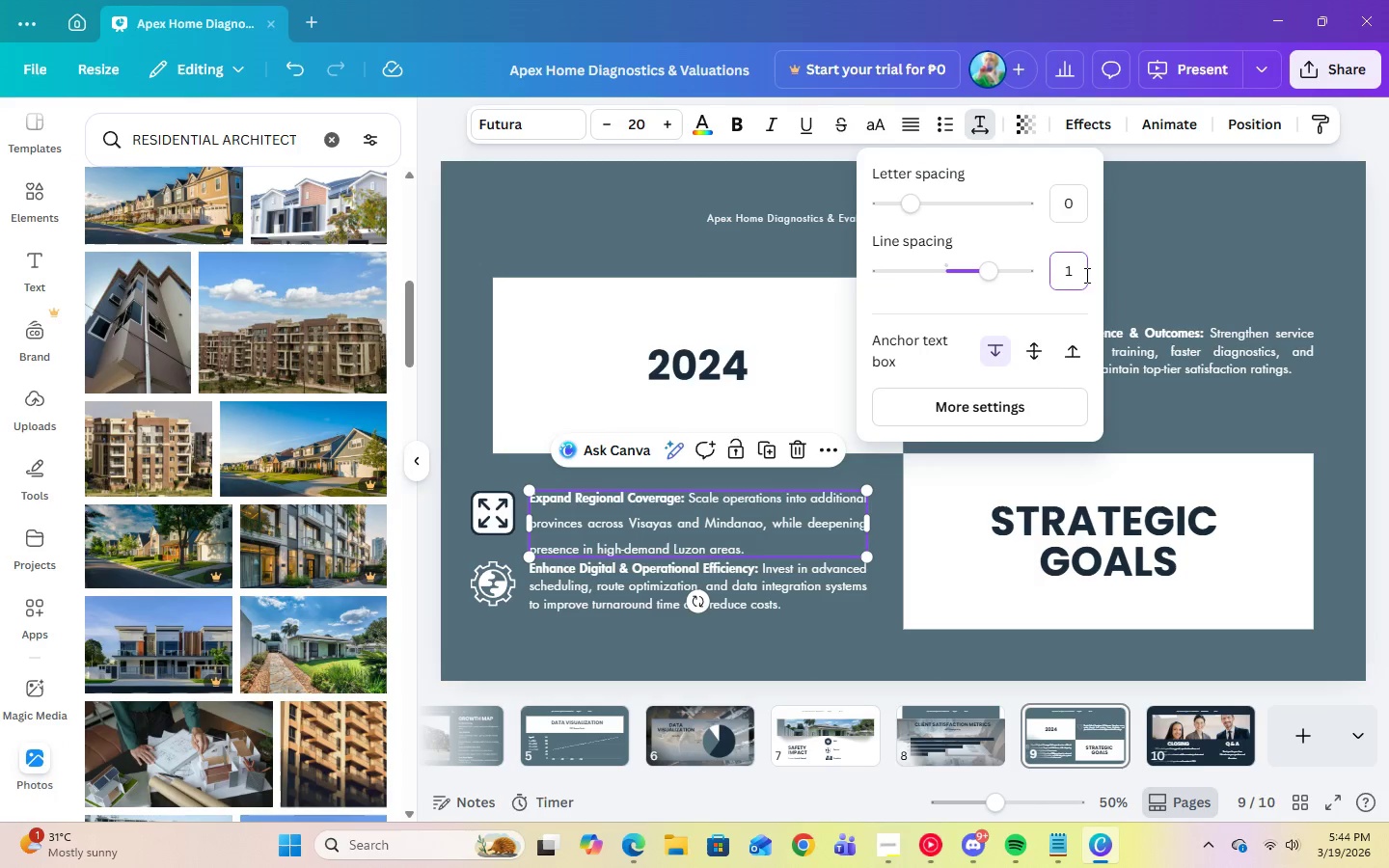 
key(Period)
 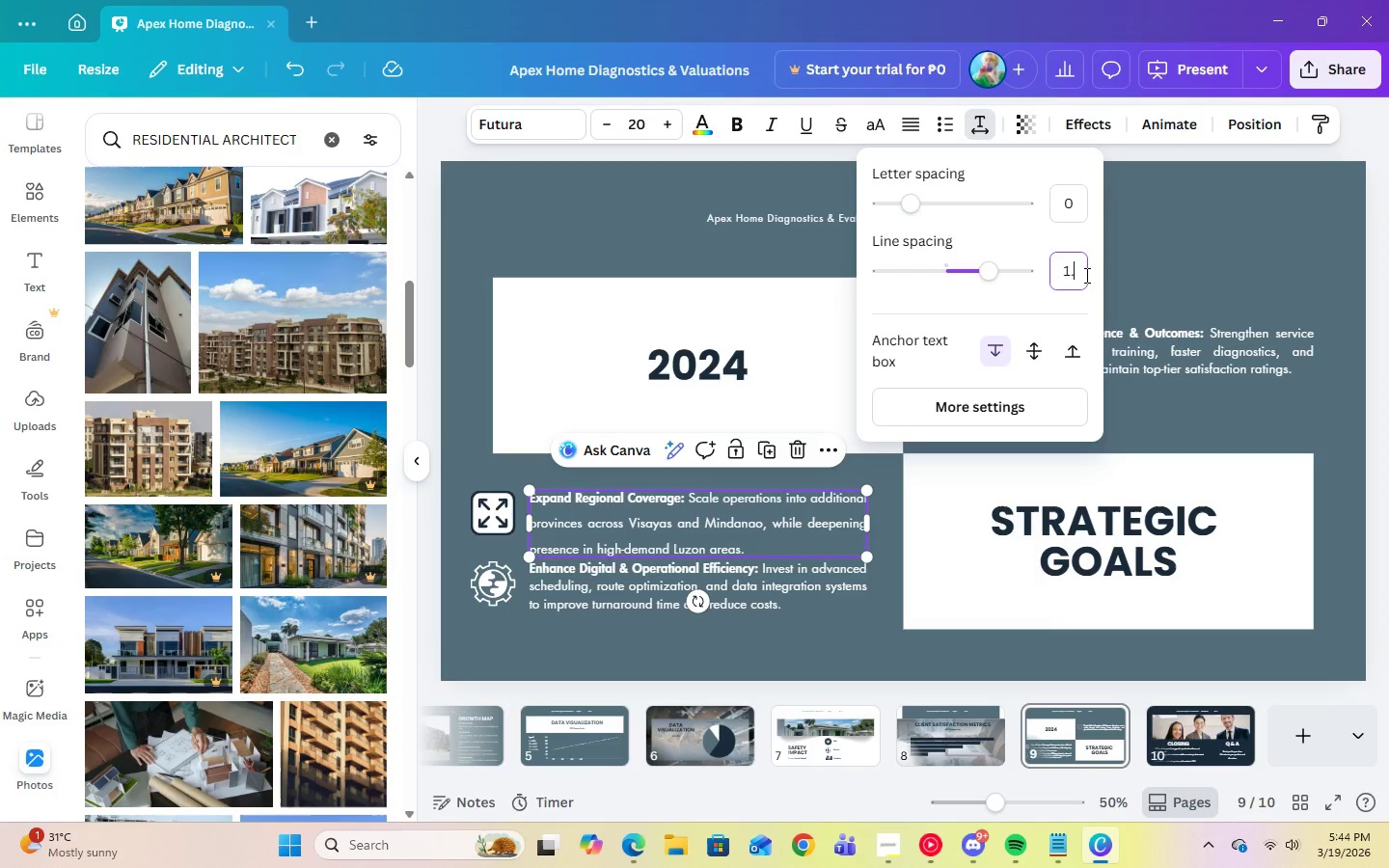 
key(Numpad5)
 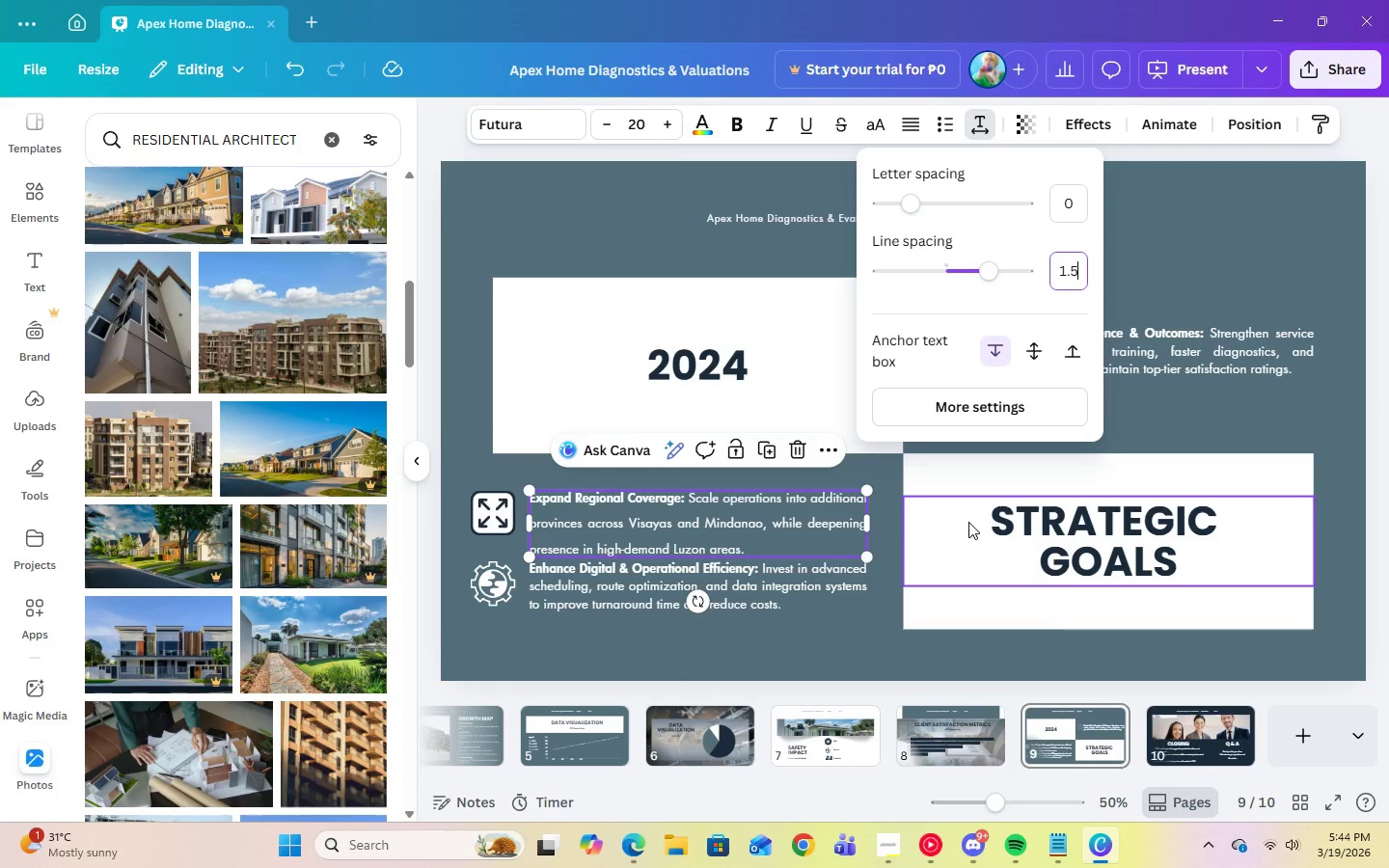 
key(Enter)
 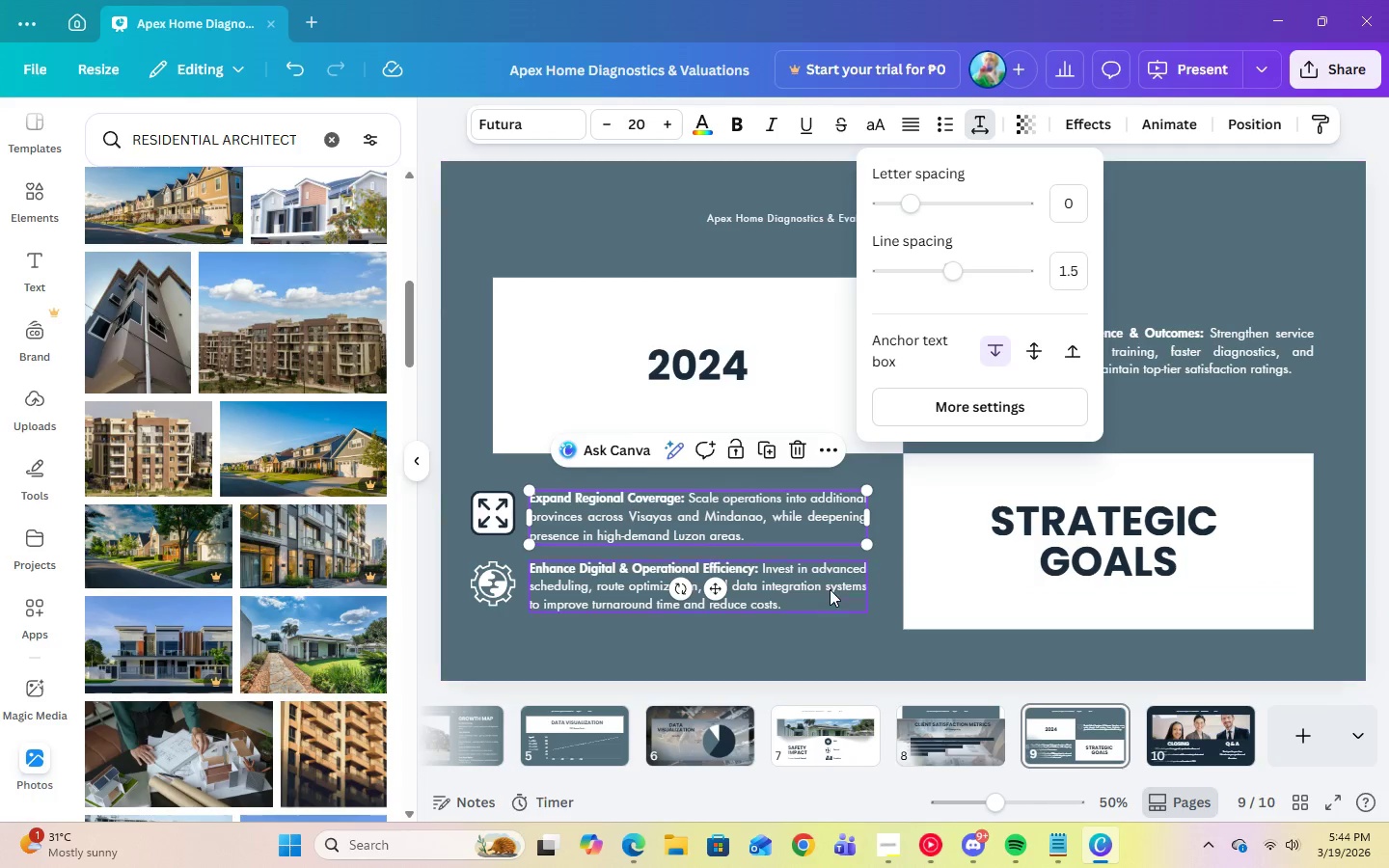 
left_click([830, 589])
 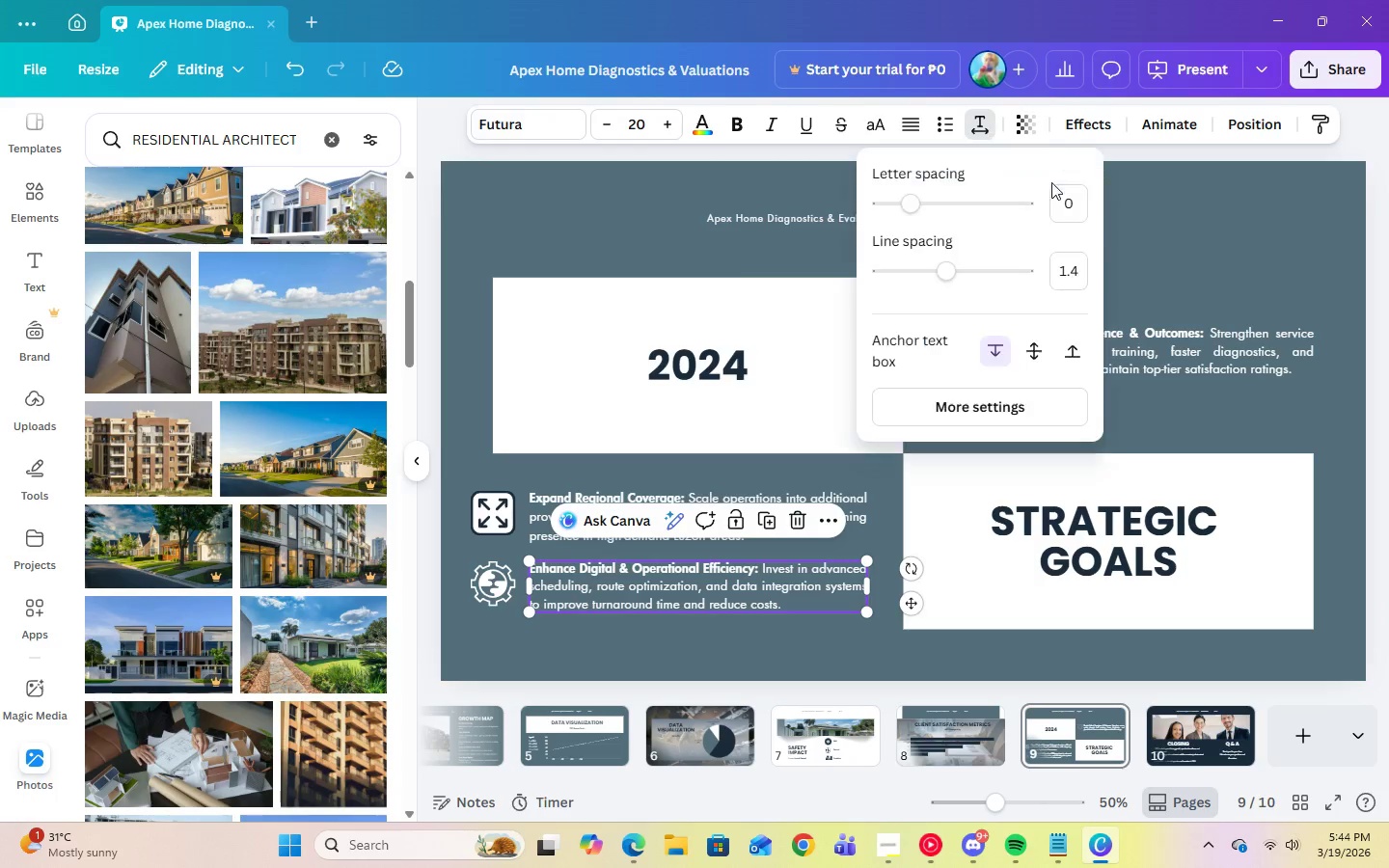 
left_click([1076, 271])
 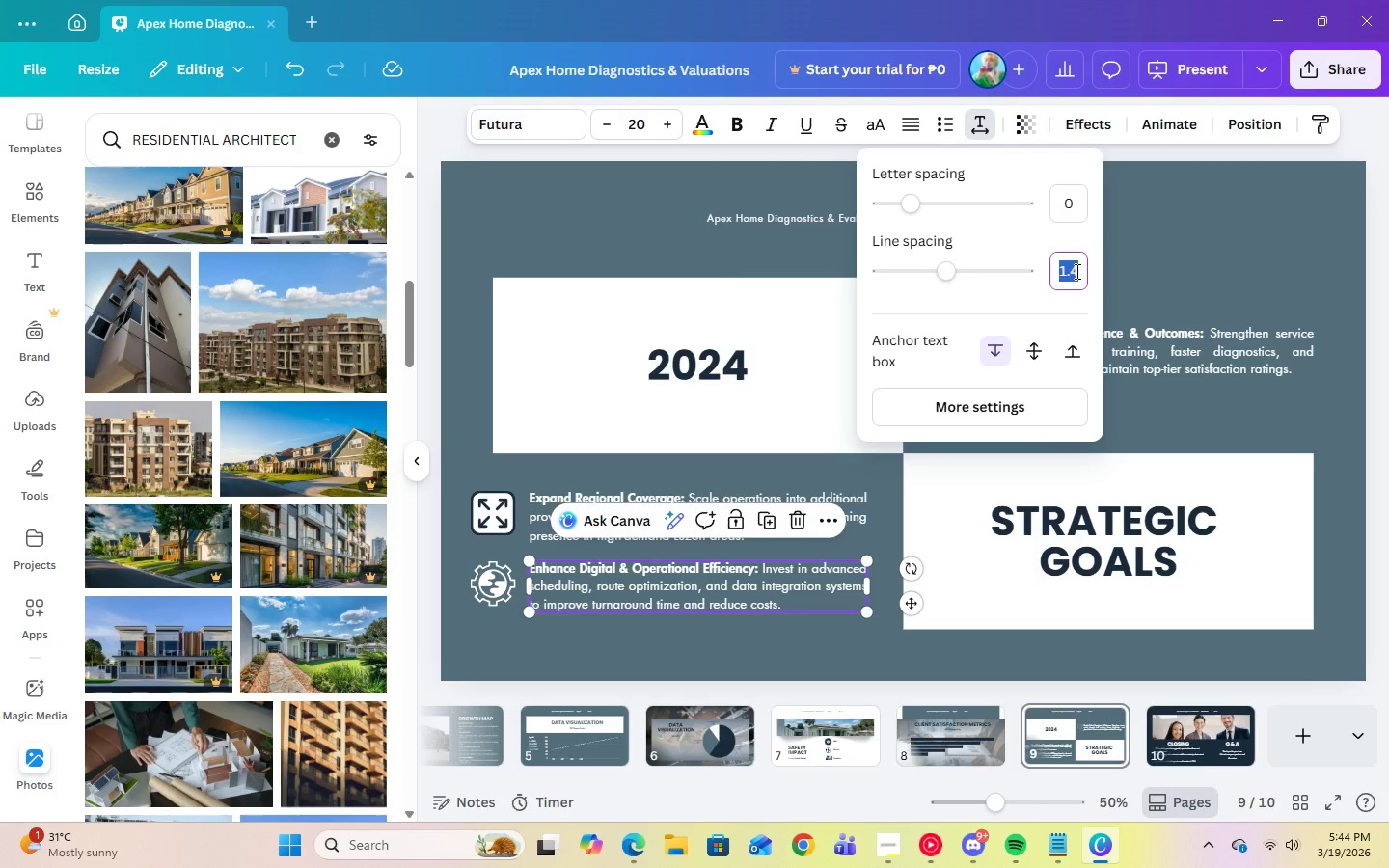 
key(Numpad1)
 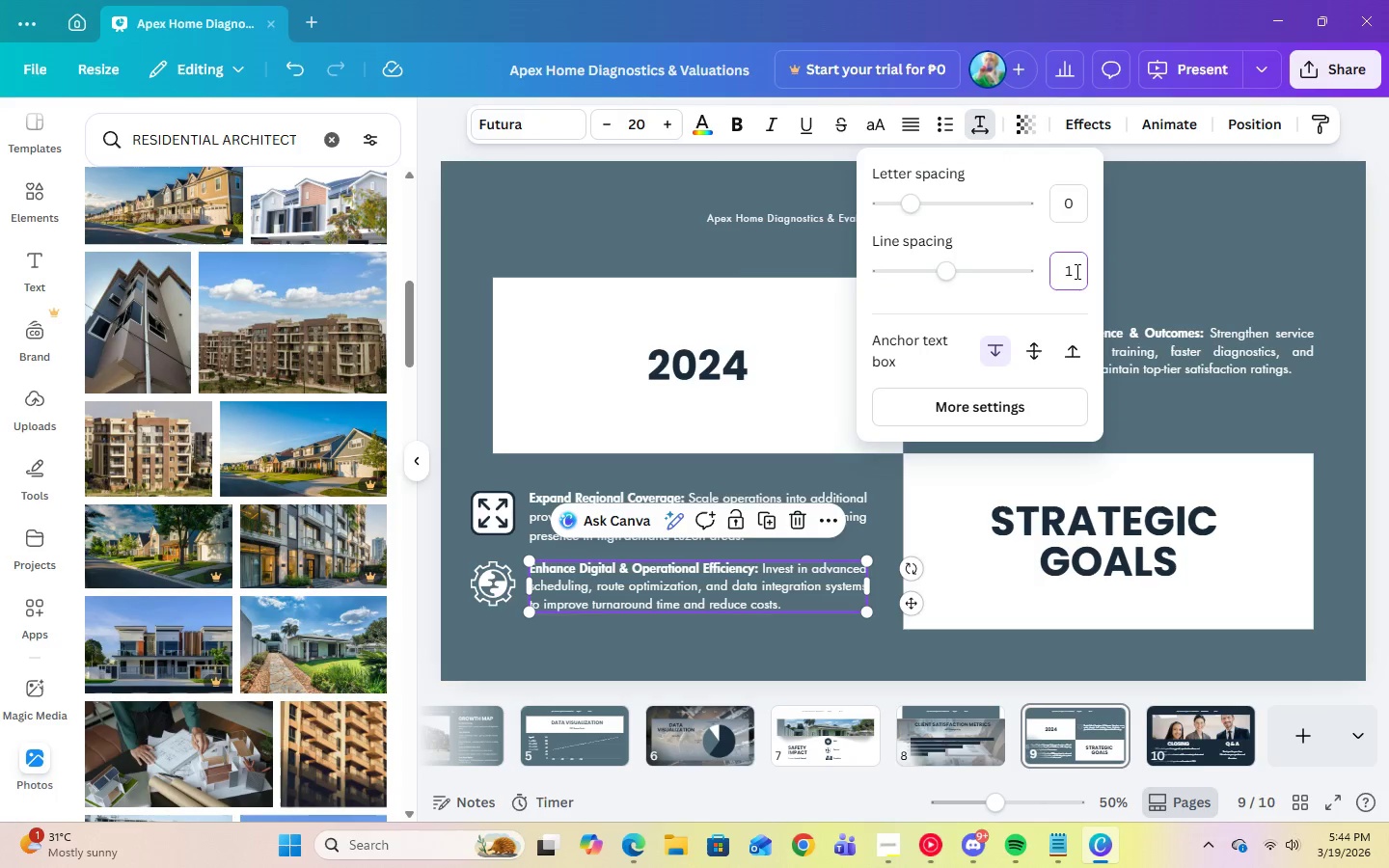 
key(Period)
 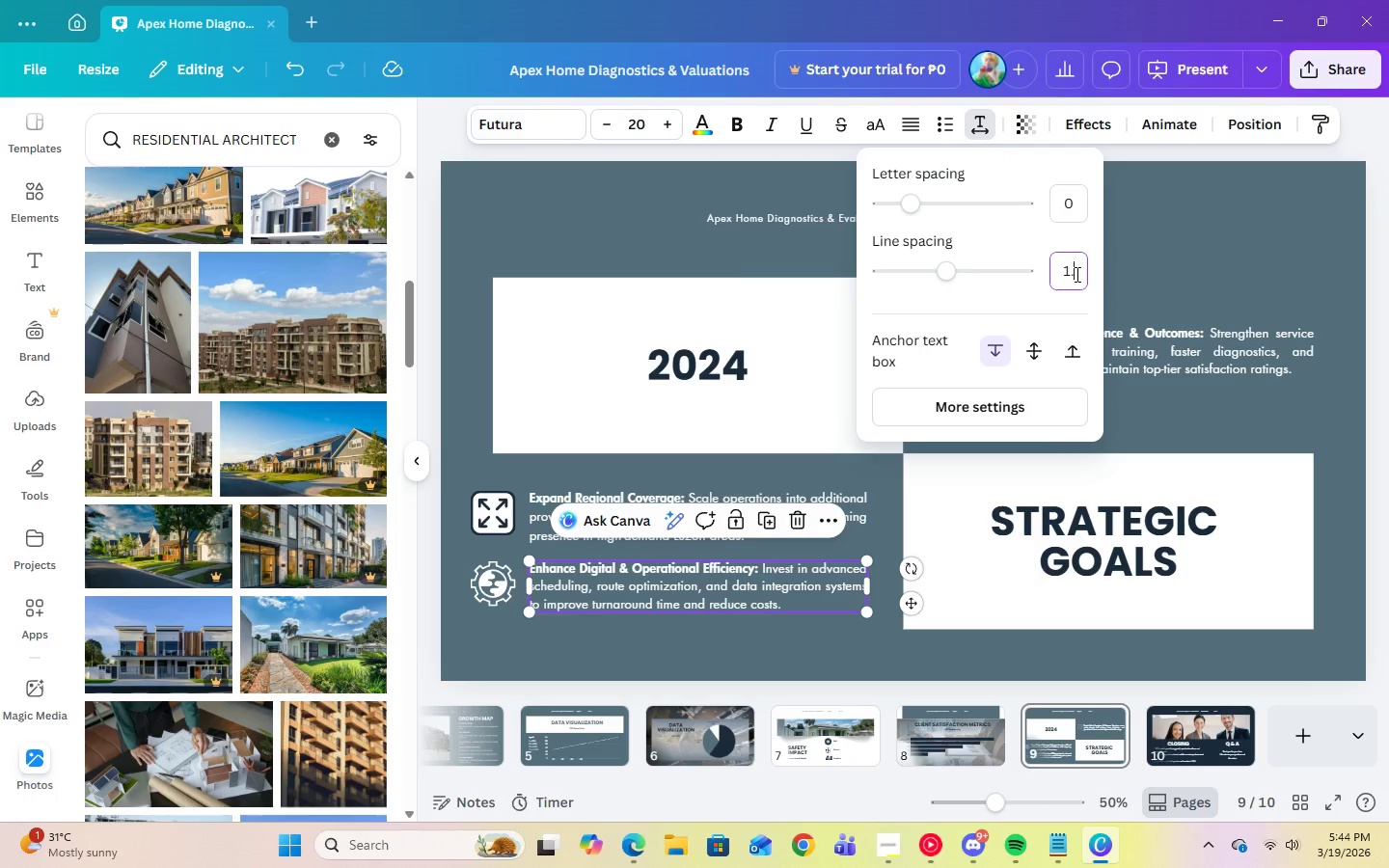 
key(Numpad5)
 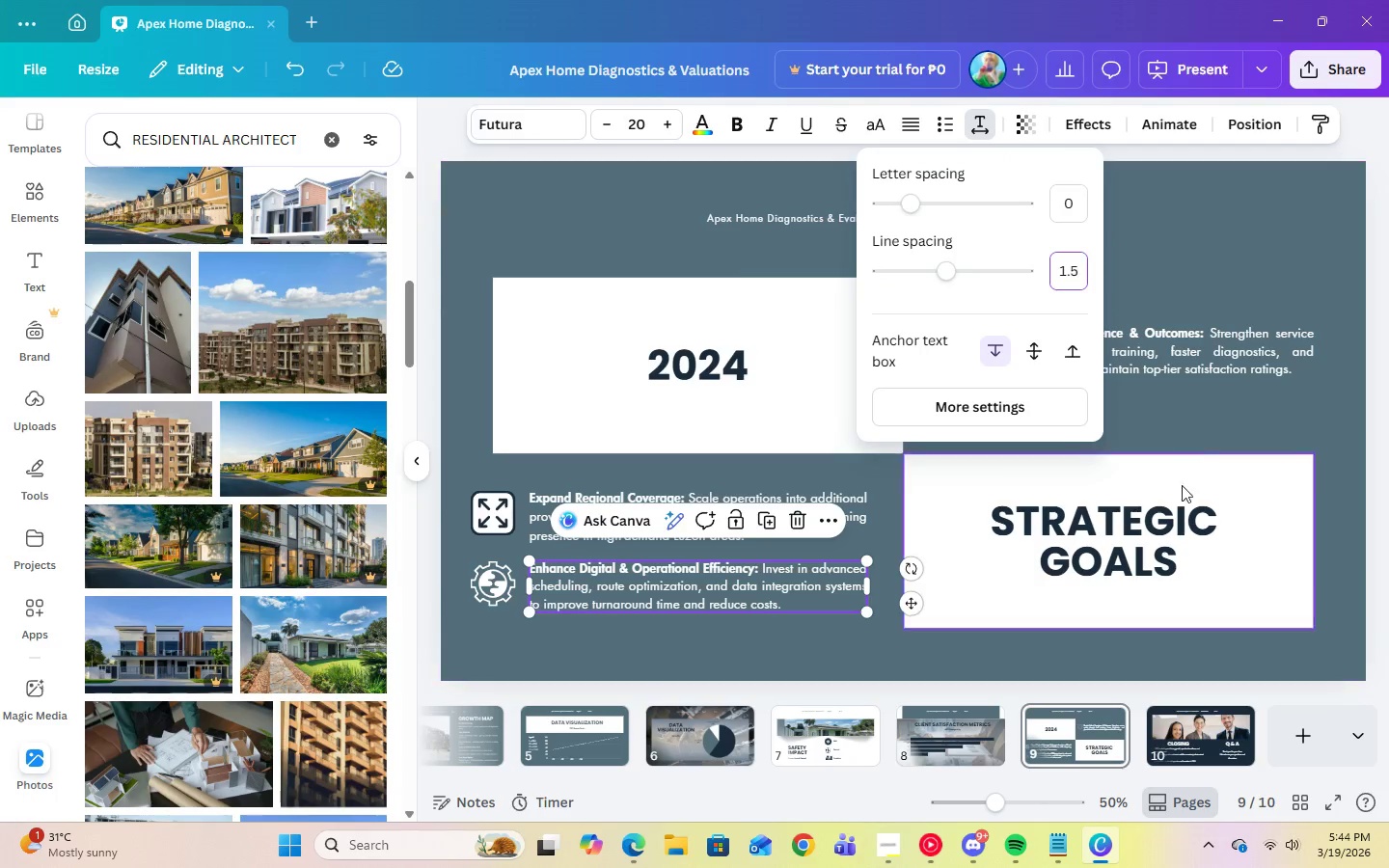 
key(Enter)
 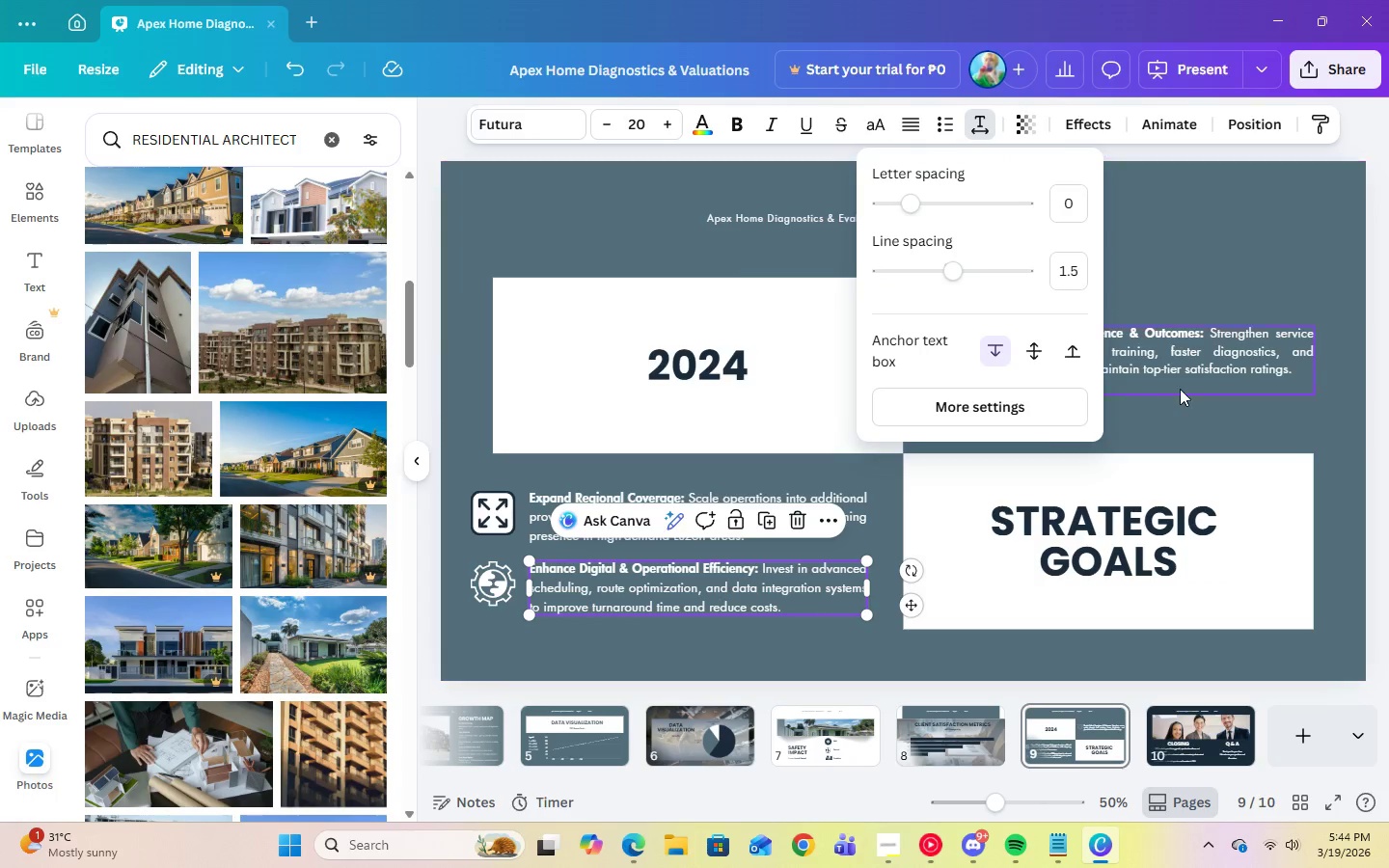 
left_click([1182, 369])
 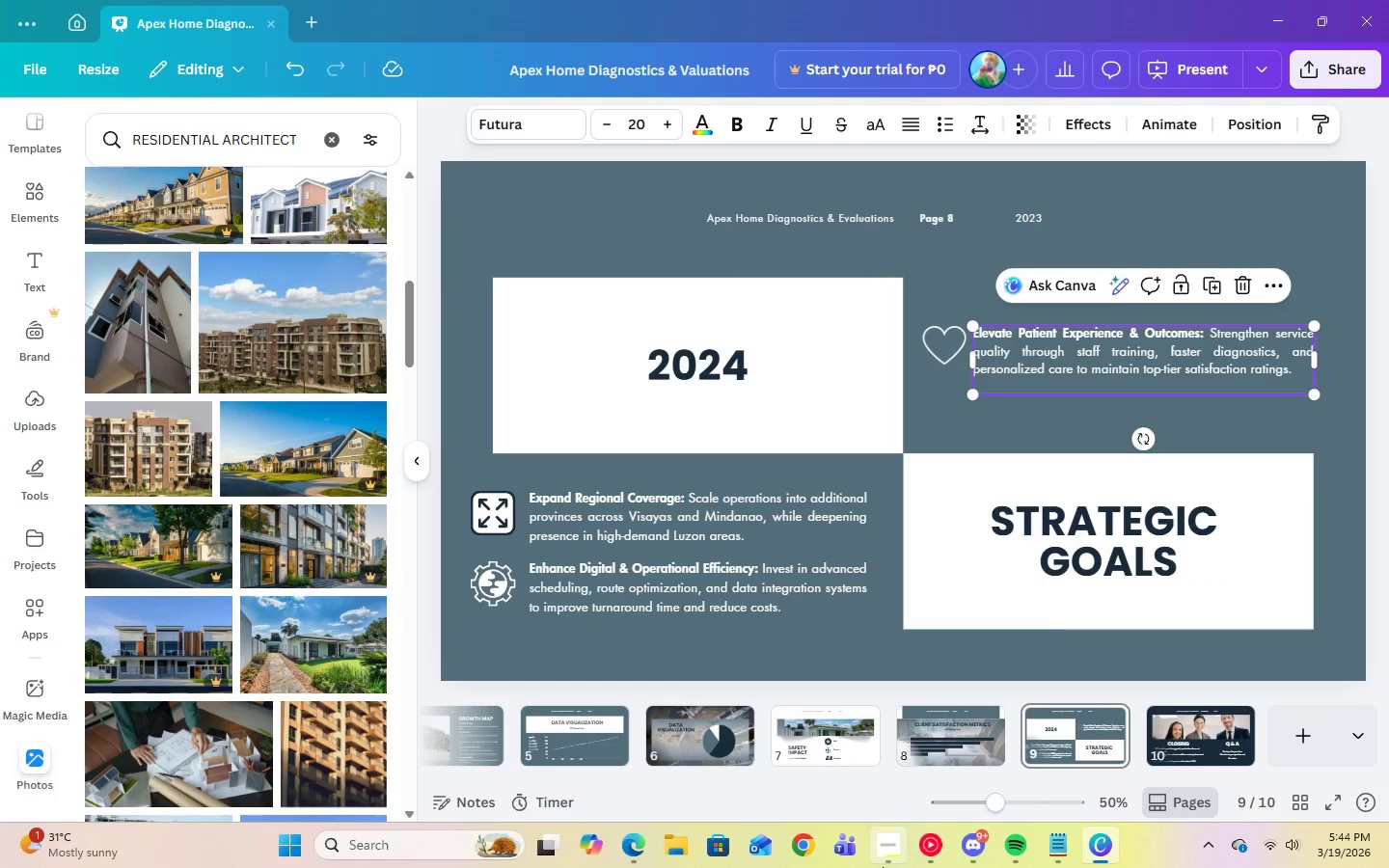 
left_click([879, 856])